 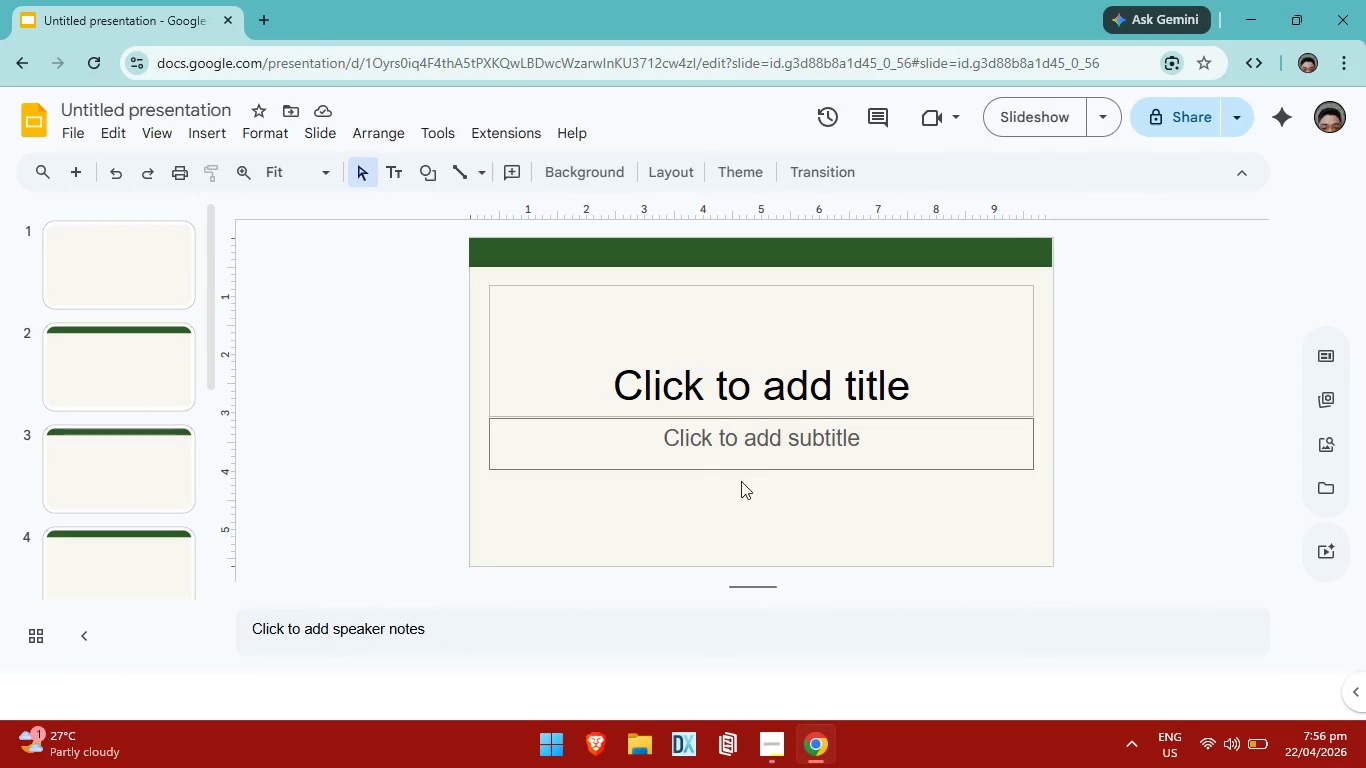 
left_click([845, 262])
 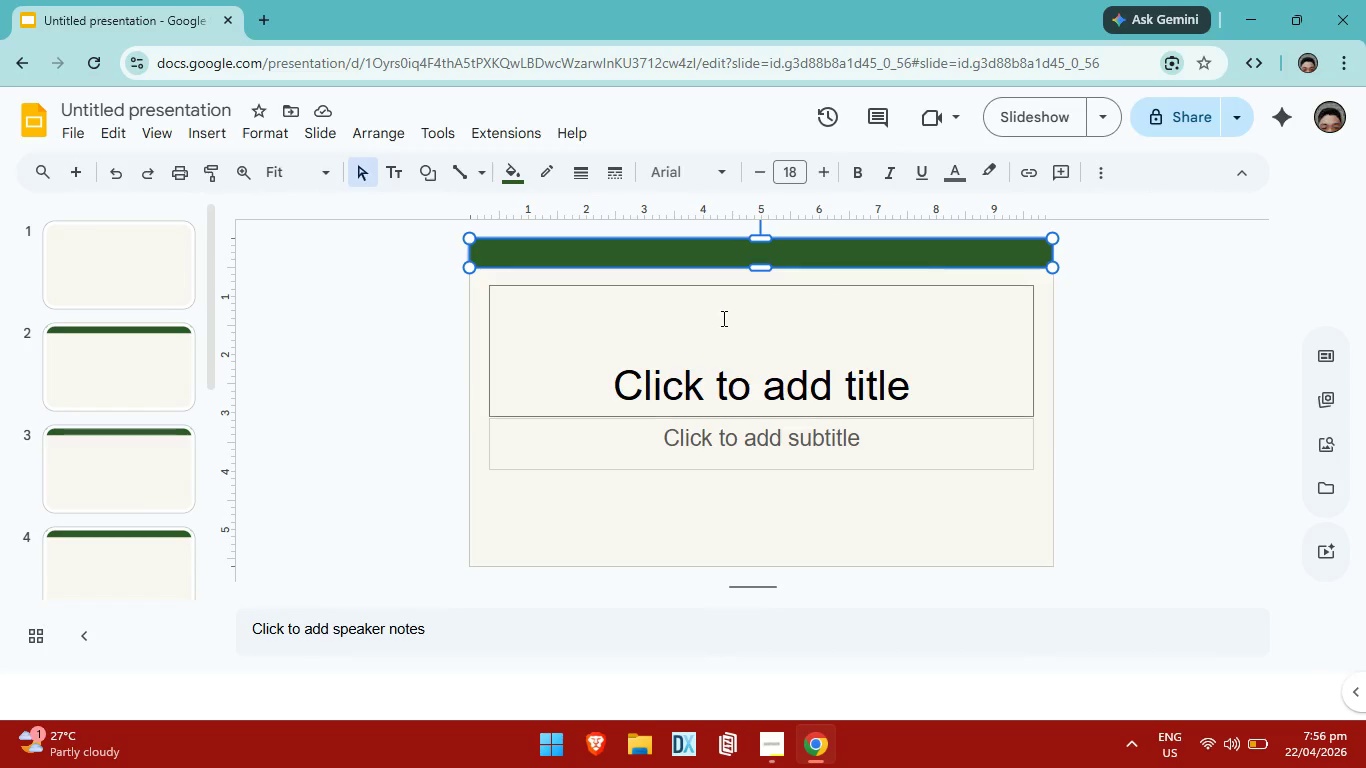 
key(Control+ControlLeft)
 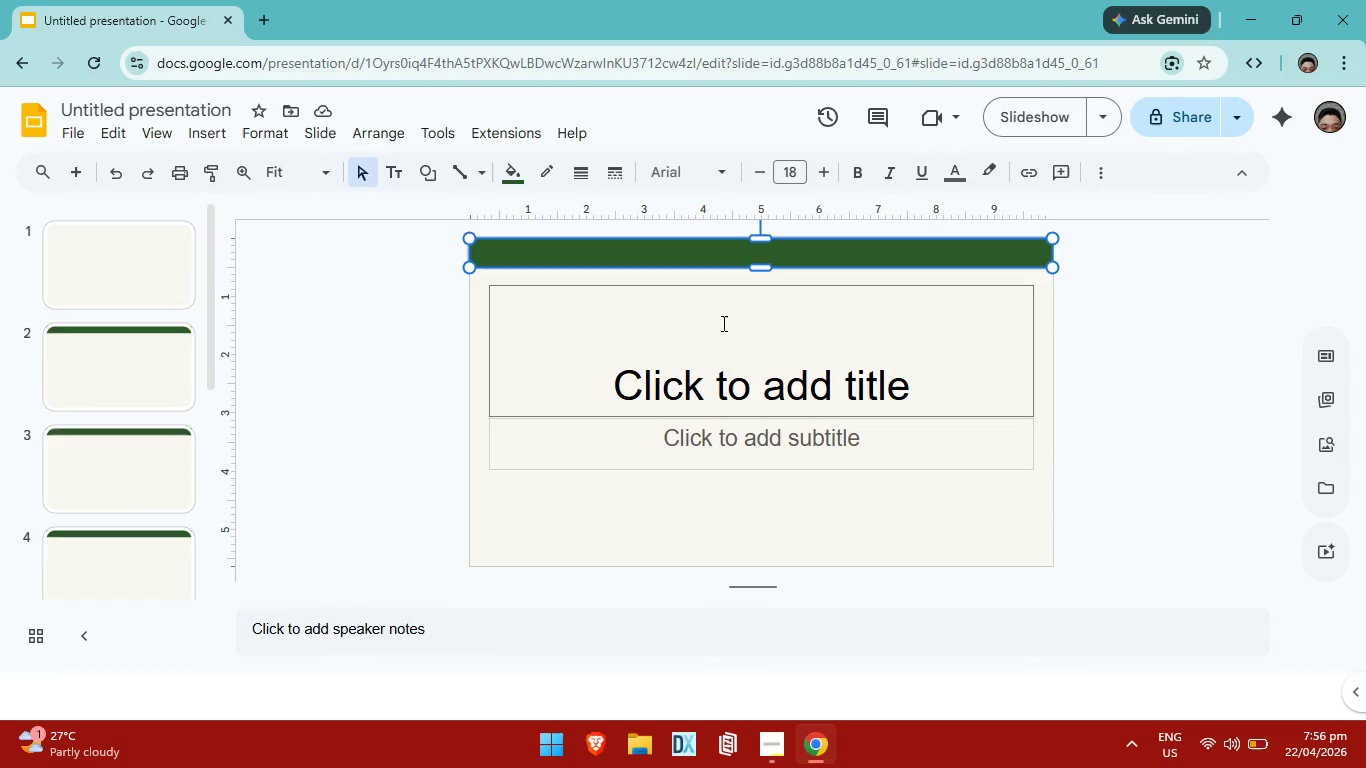 
key(Control+Z)
 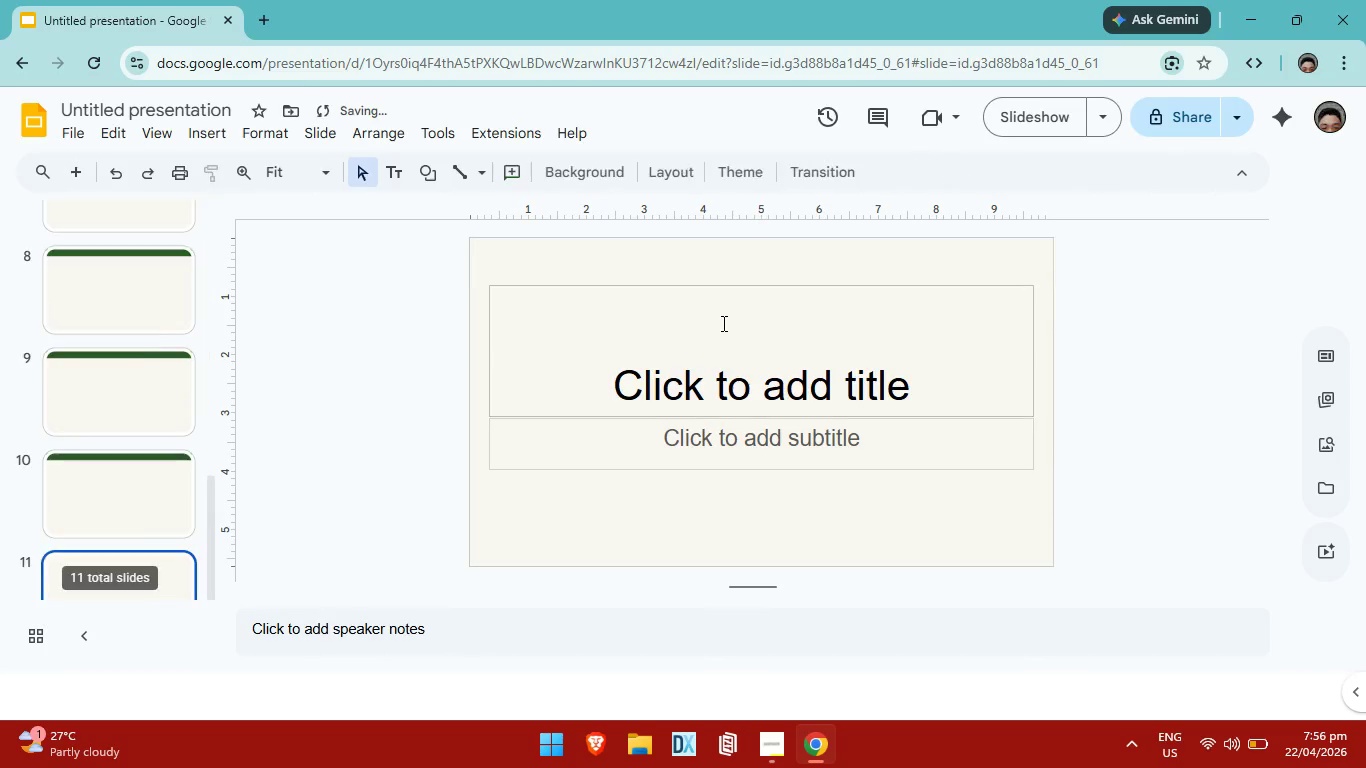 
key(Control+ControlLeft)
 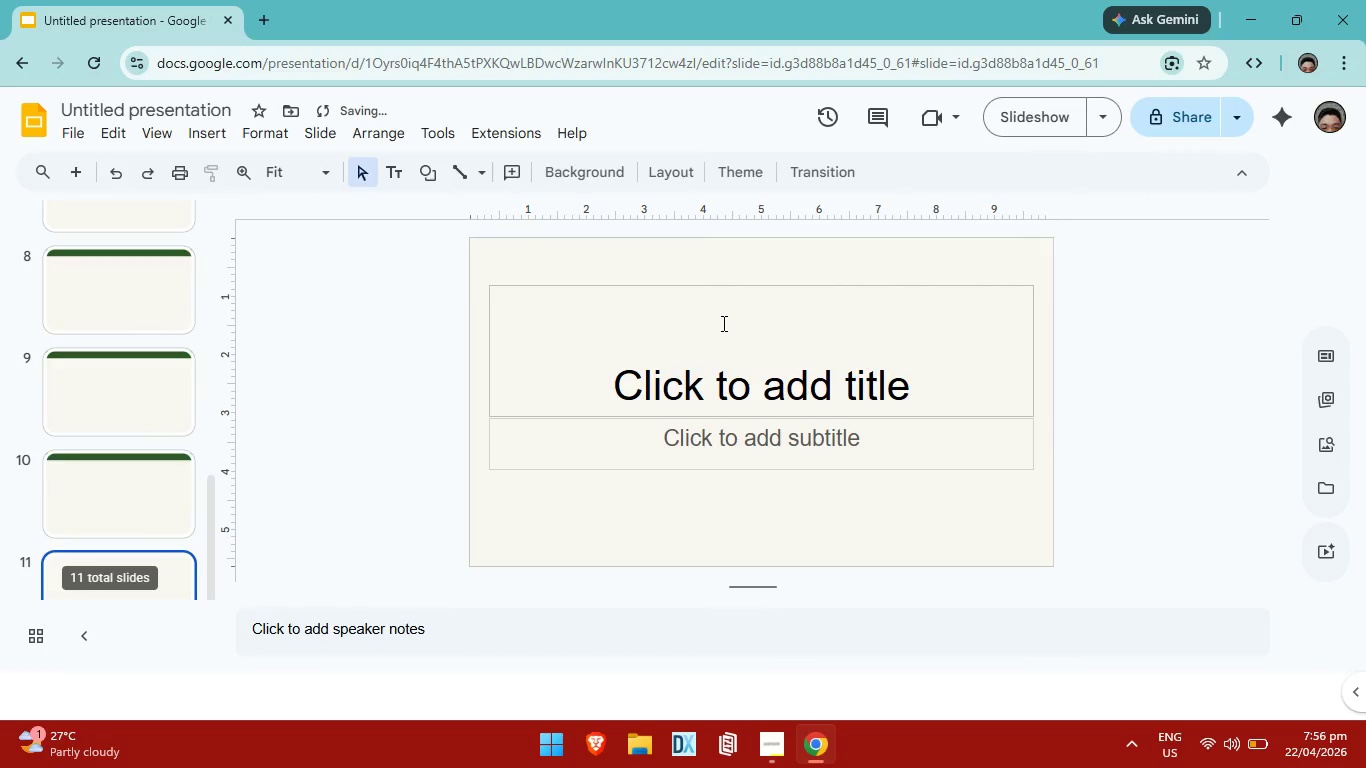 
key(Control+Z)
 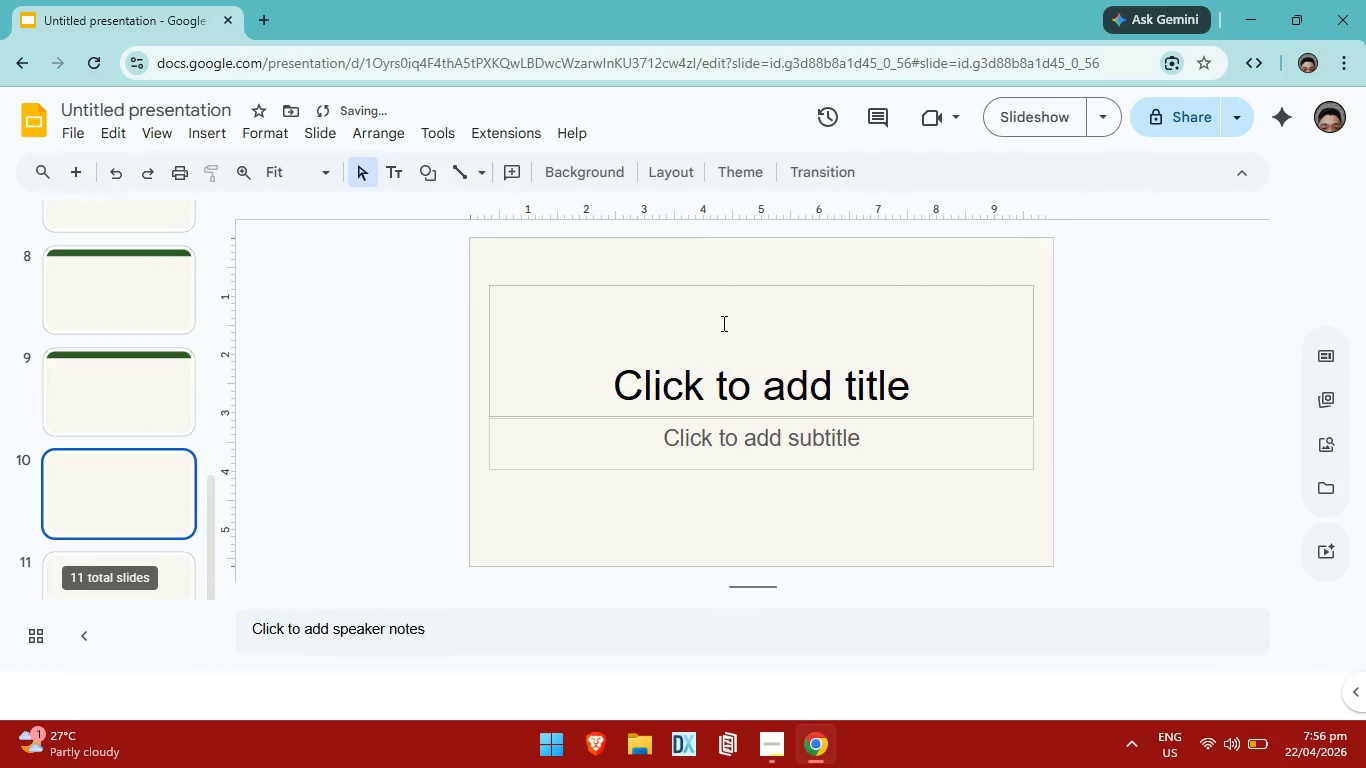 
key(Control+ControlLeft)
 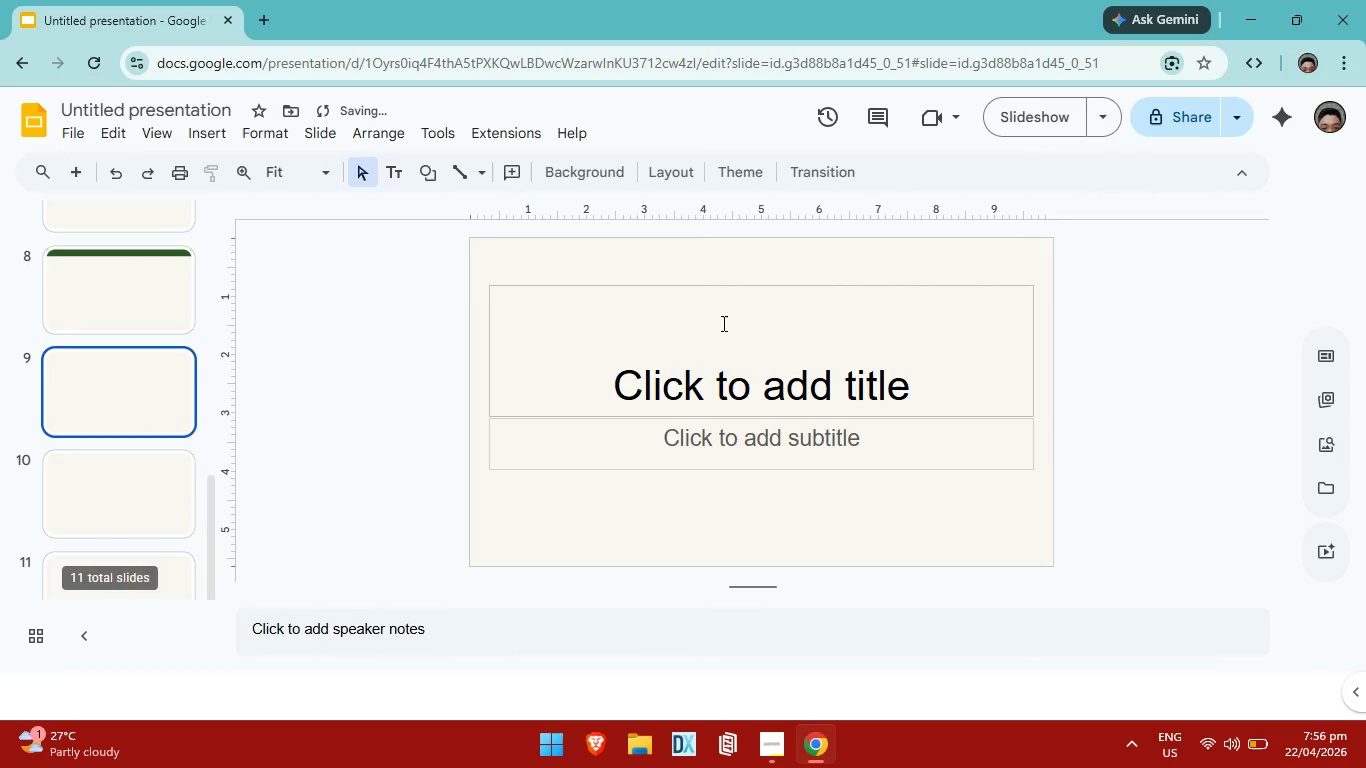 
key(Control+Z)
 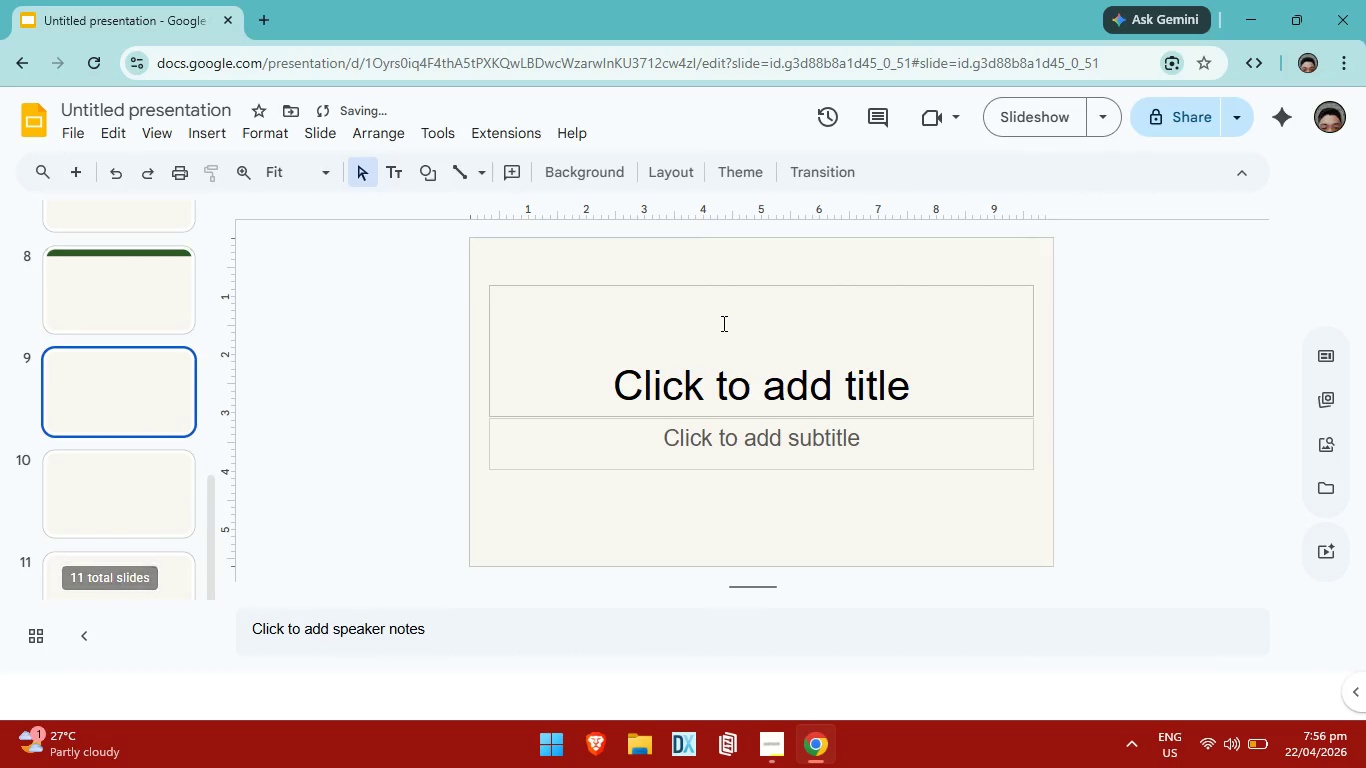 
key(Control+ControlLeft)
 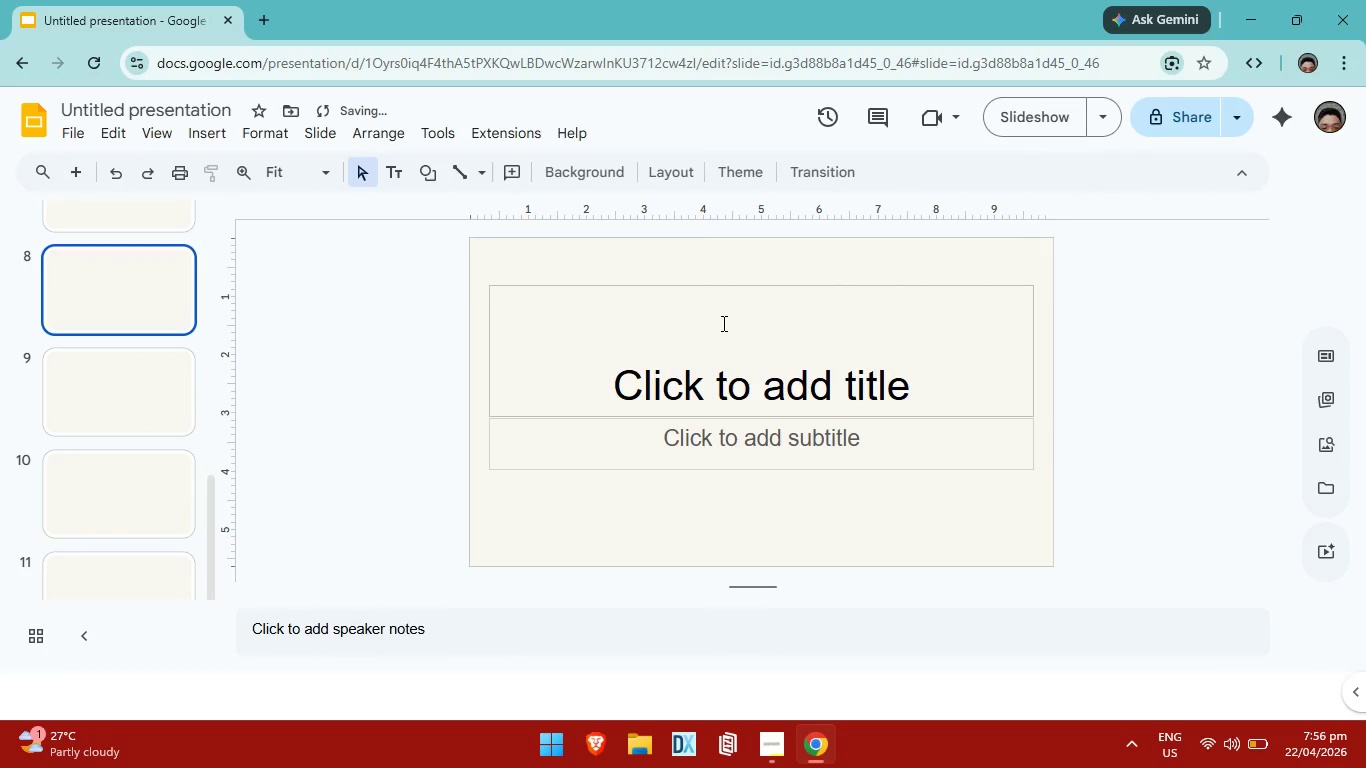 
key(Control+Z)
 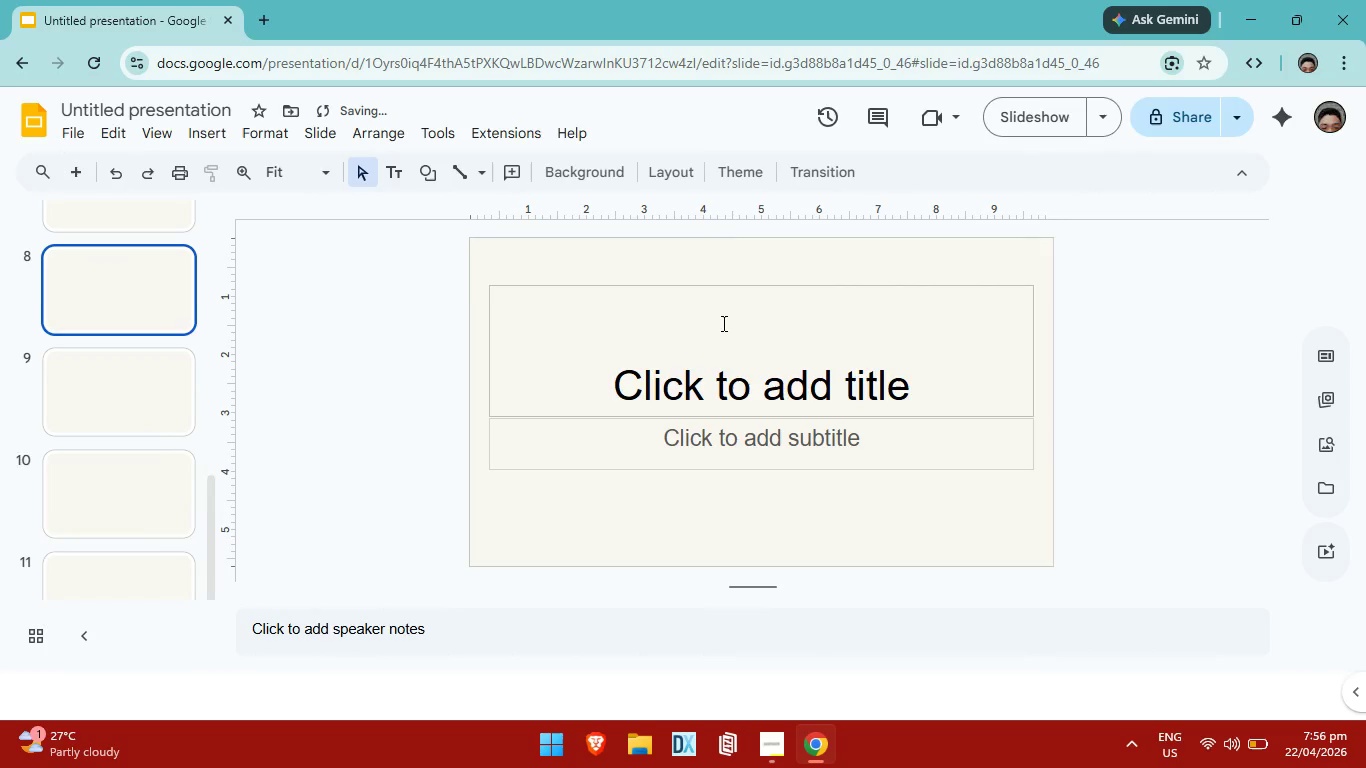 
key(Control+ControlLeft)
 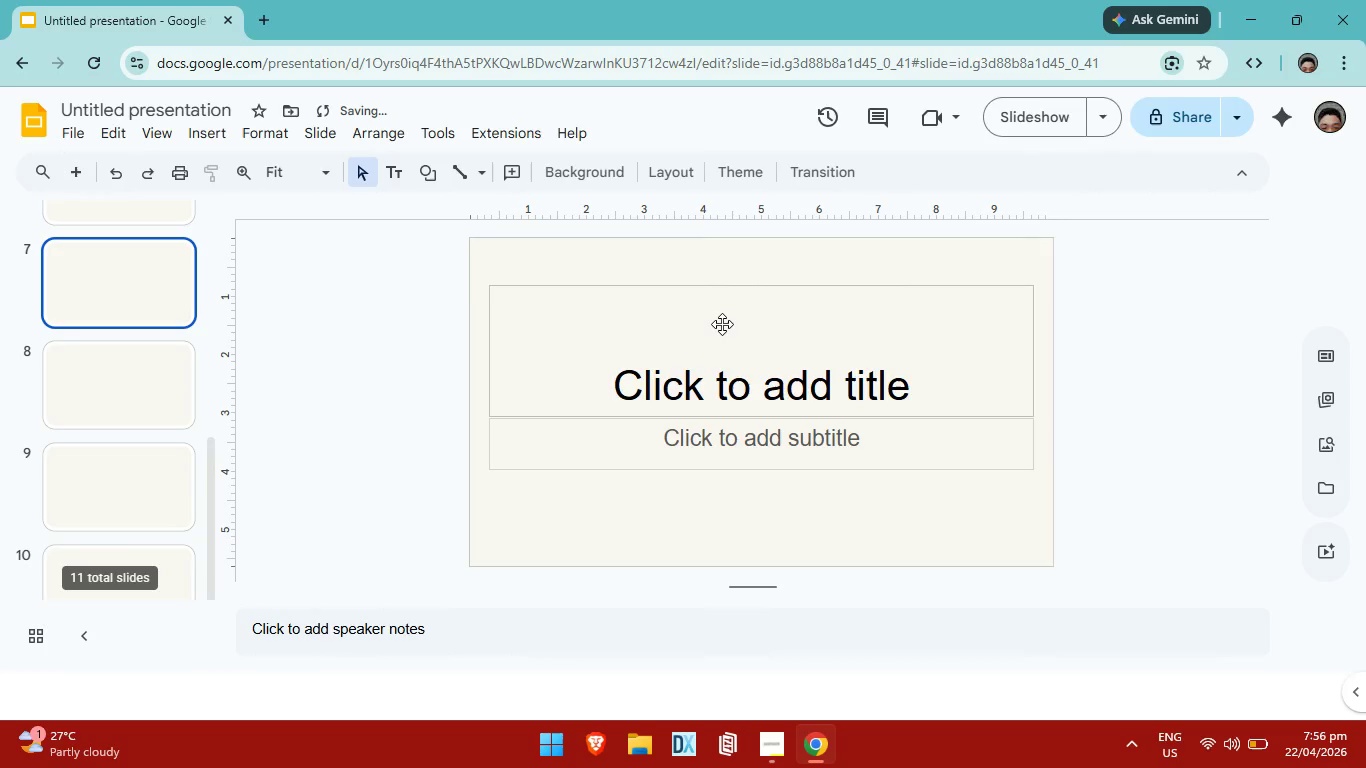 
key(Control+Z)
 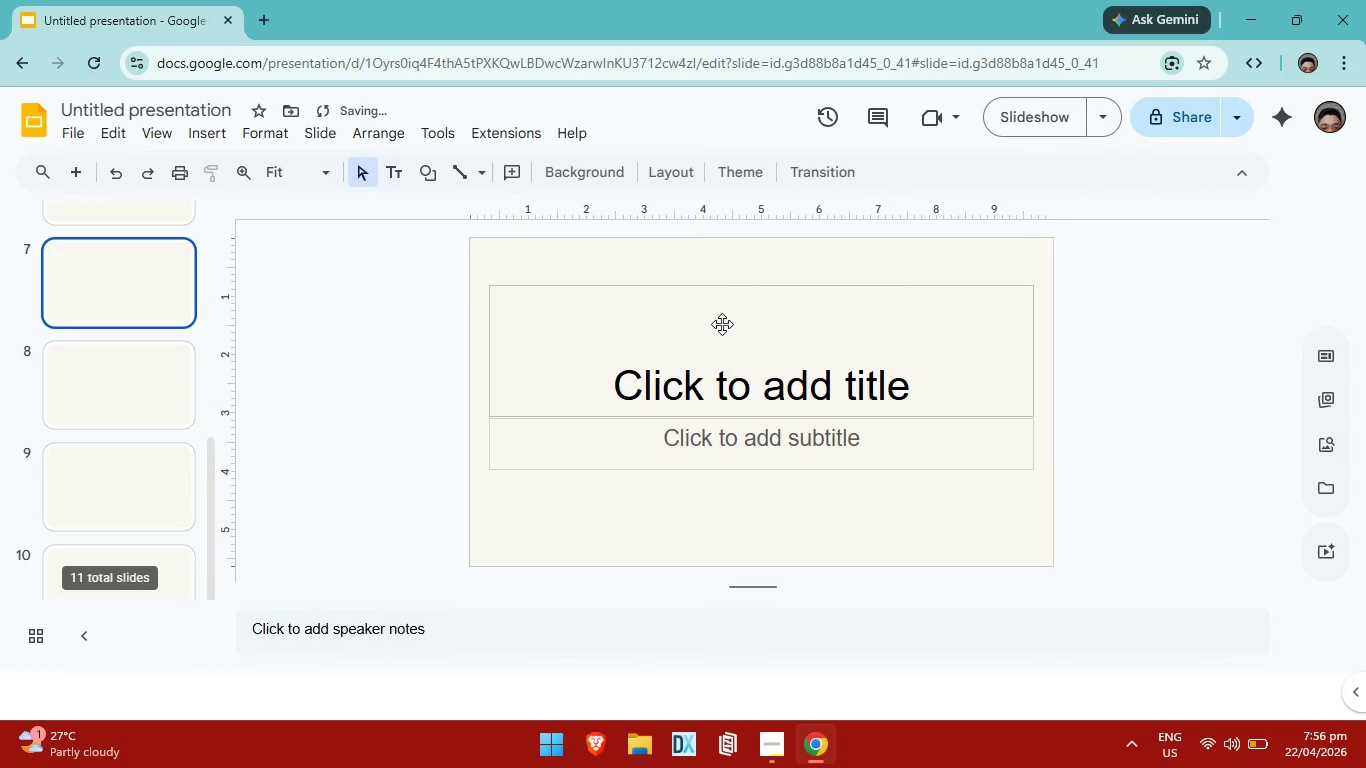 
key(Control+ControlLeft)
 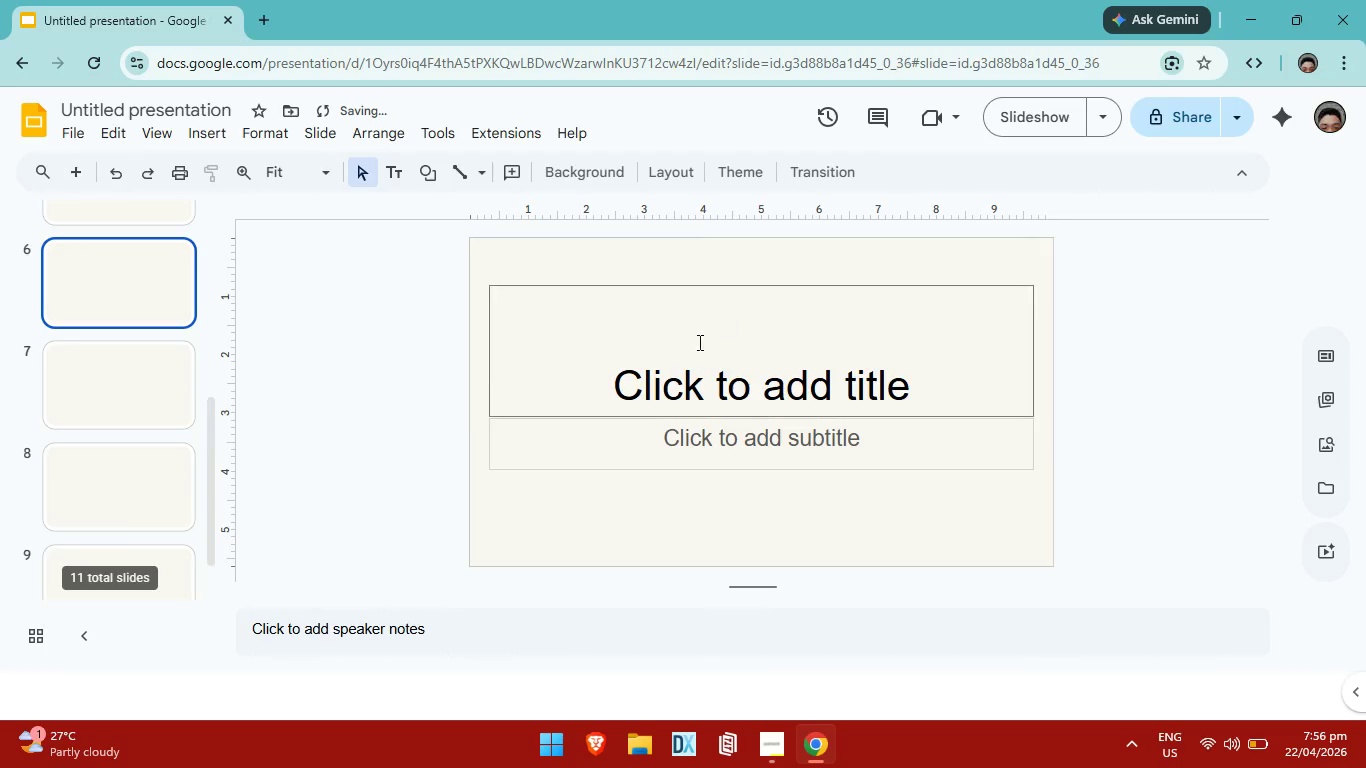 
key(Control+Z)
 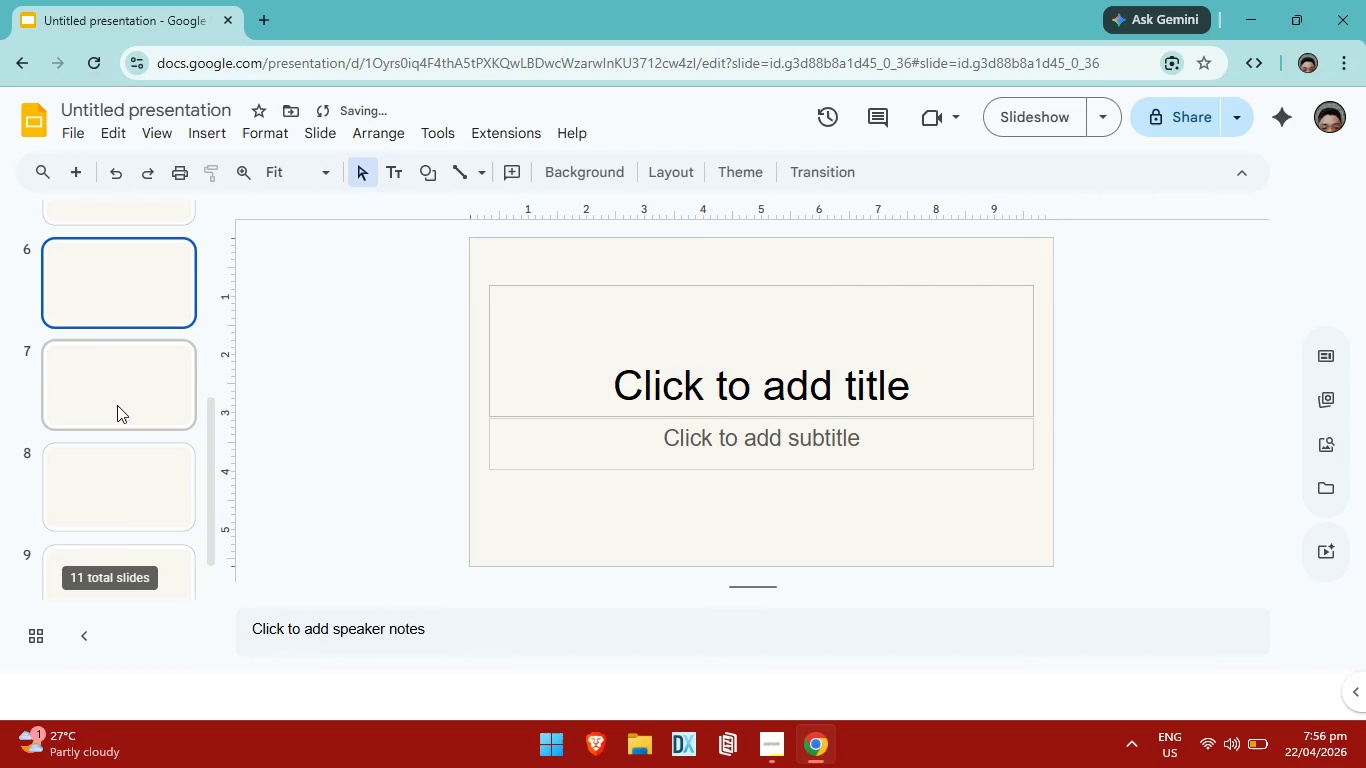 
key(Control+ControlLeft)
 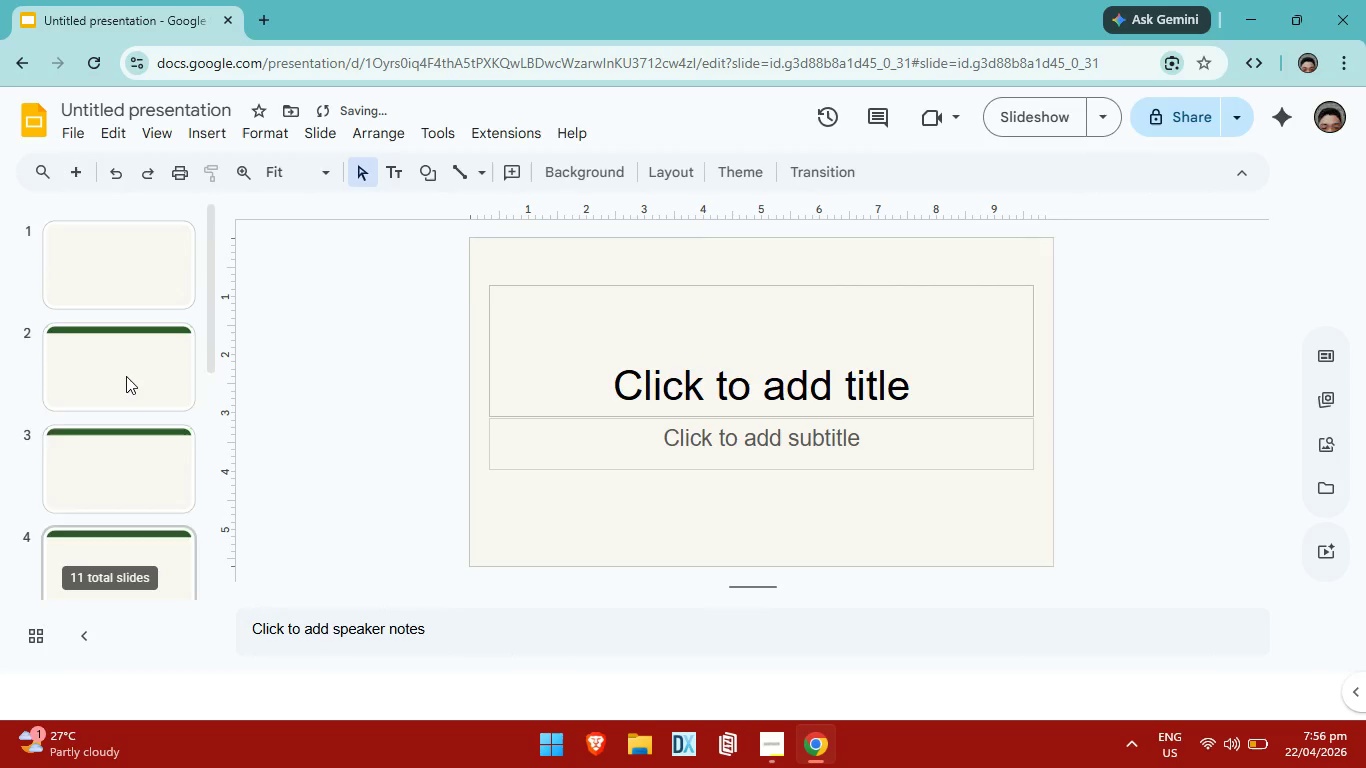 
key(Control+Z)
 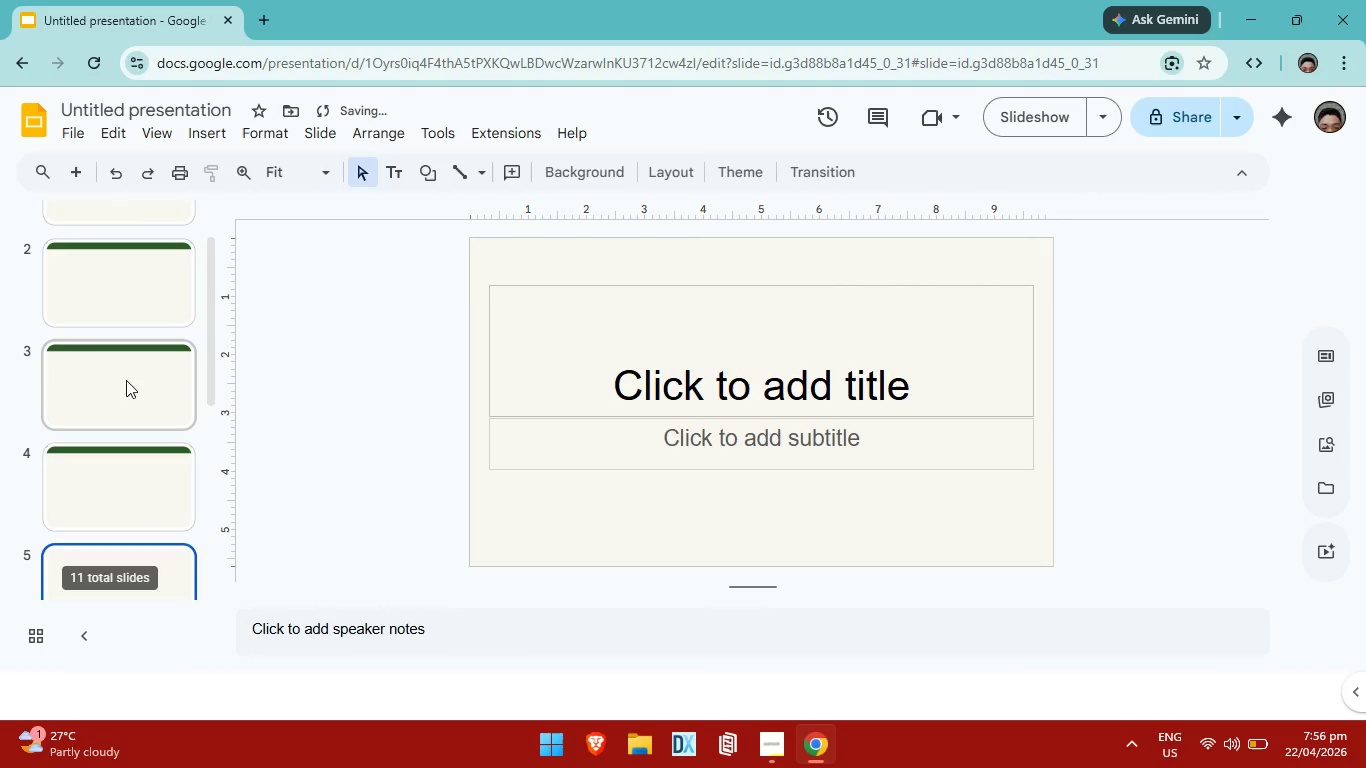 
key(Control+ControlLeft)
 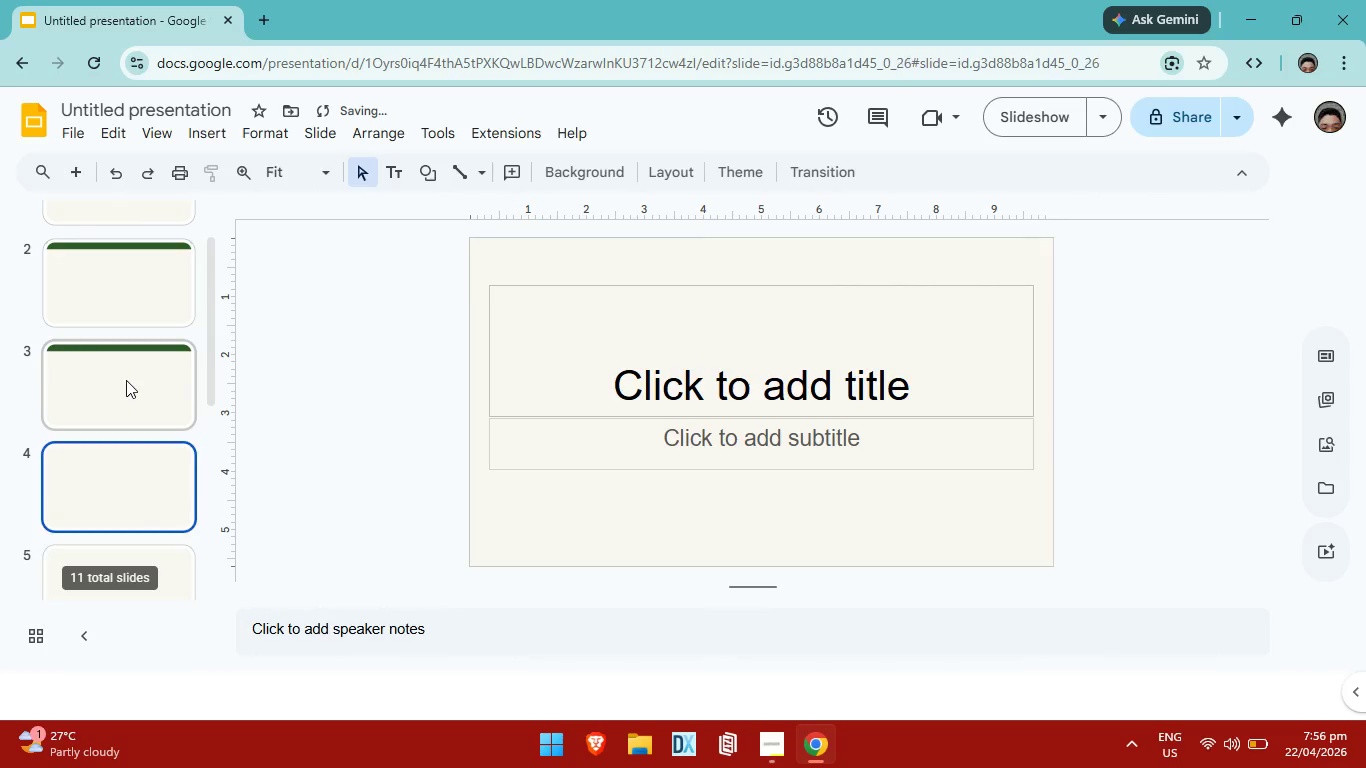 
scroll: coordinate [126, 379], scroll_direction: up, amount: 6.0
 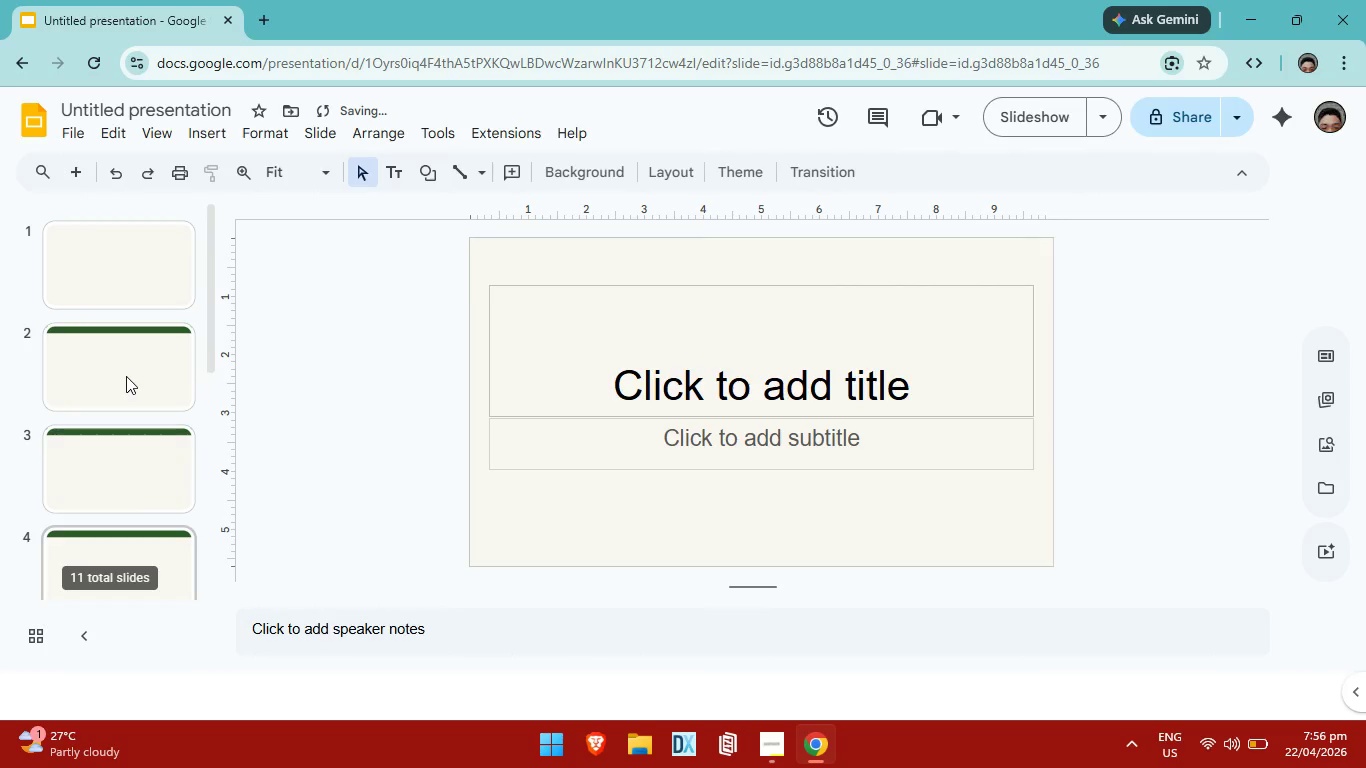 
key(Control+Z)
 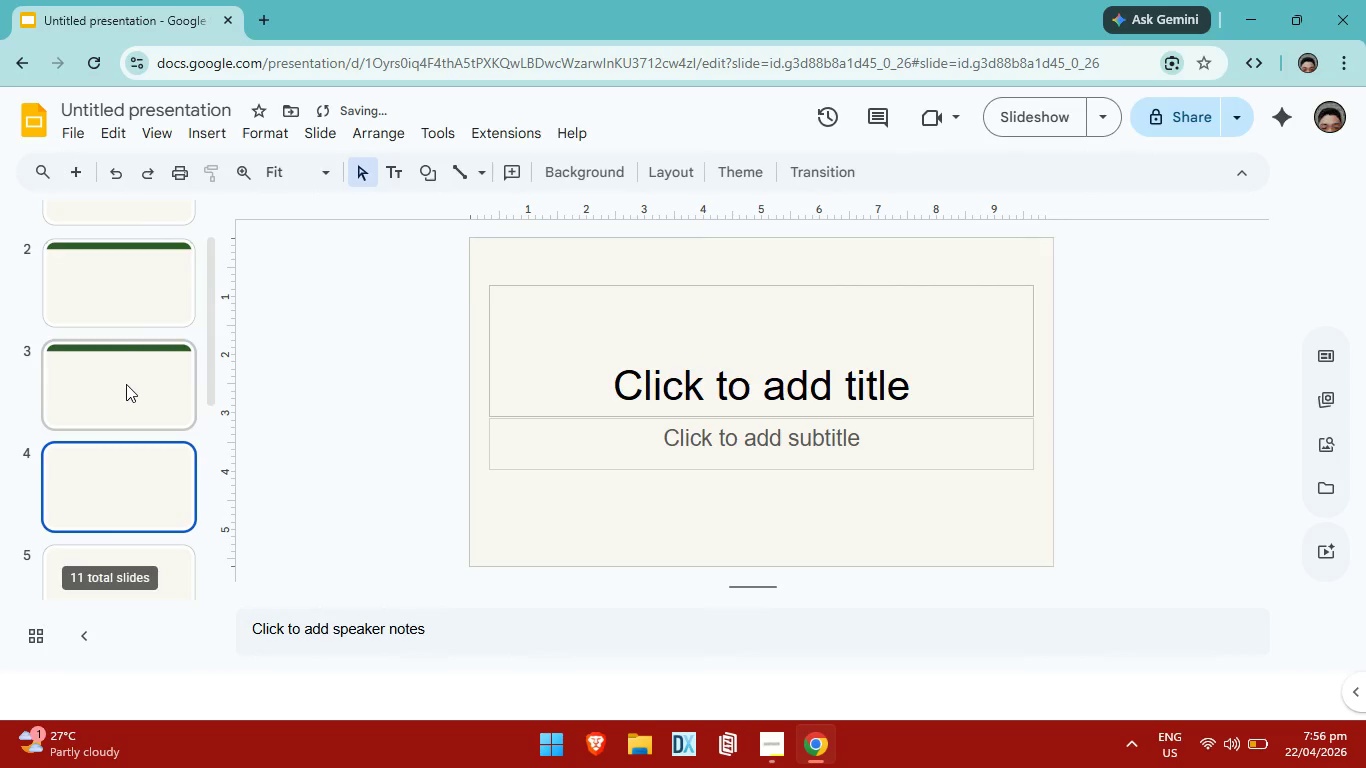 
key(Control+ControlLeft)
 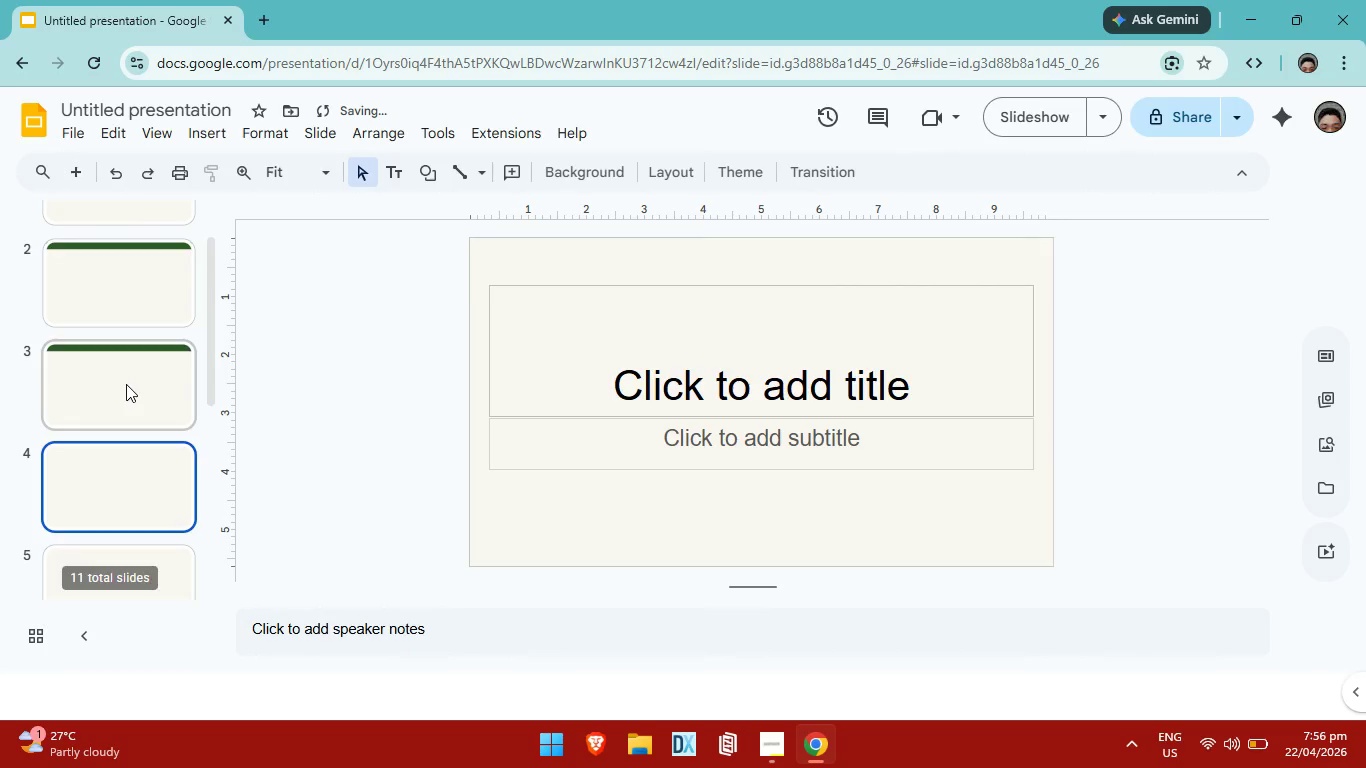 
key(Control+Z)
 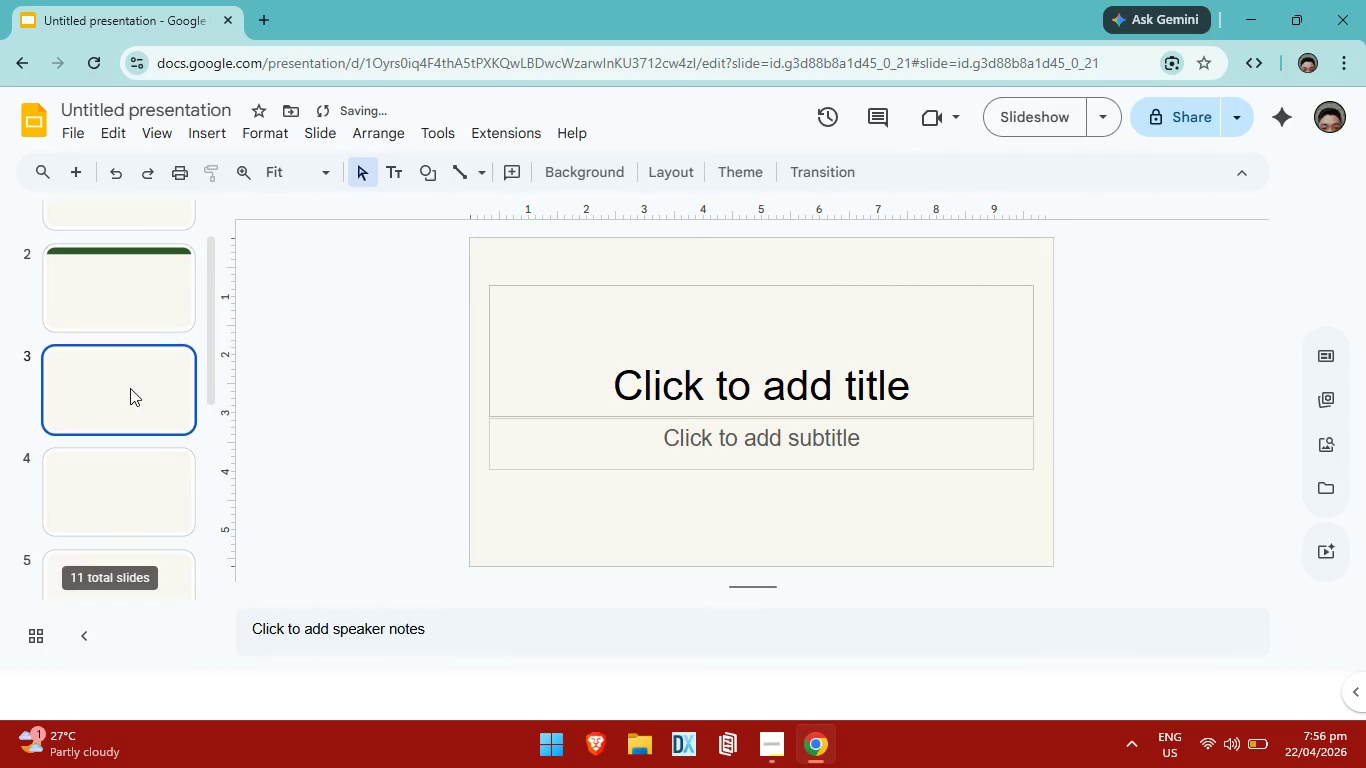 
key(Control+ControlLeft)
 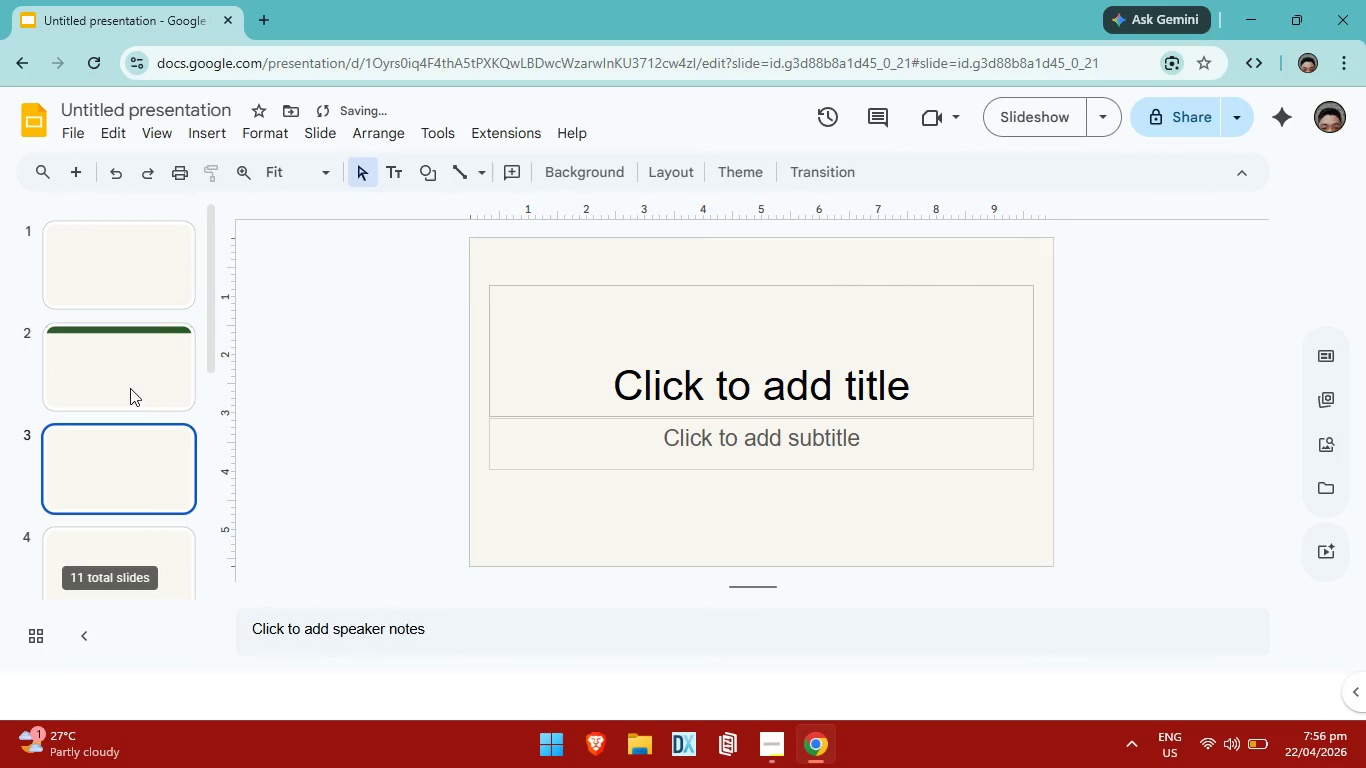 
key(Control+Z)
 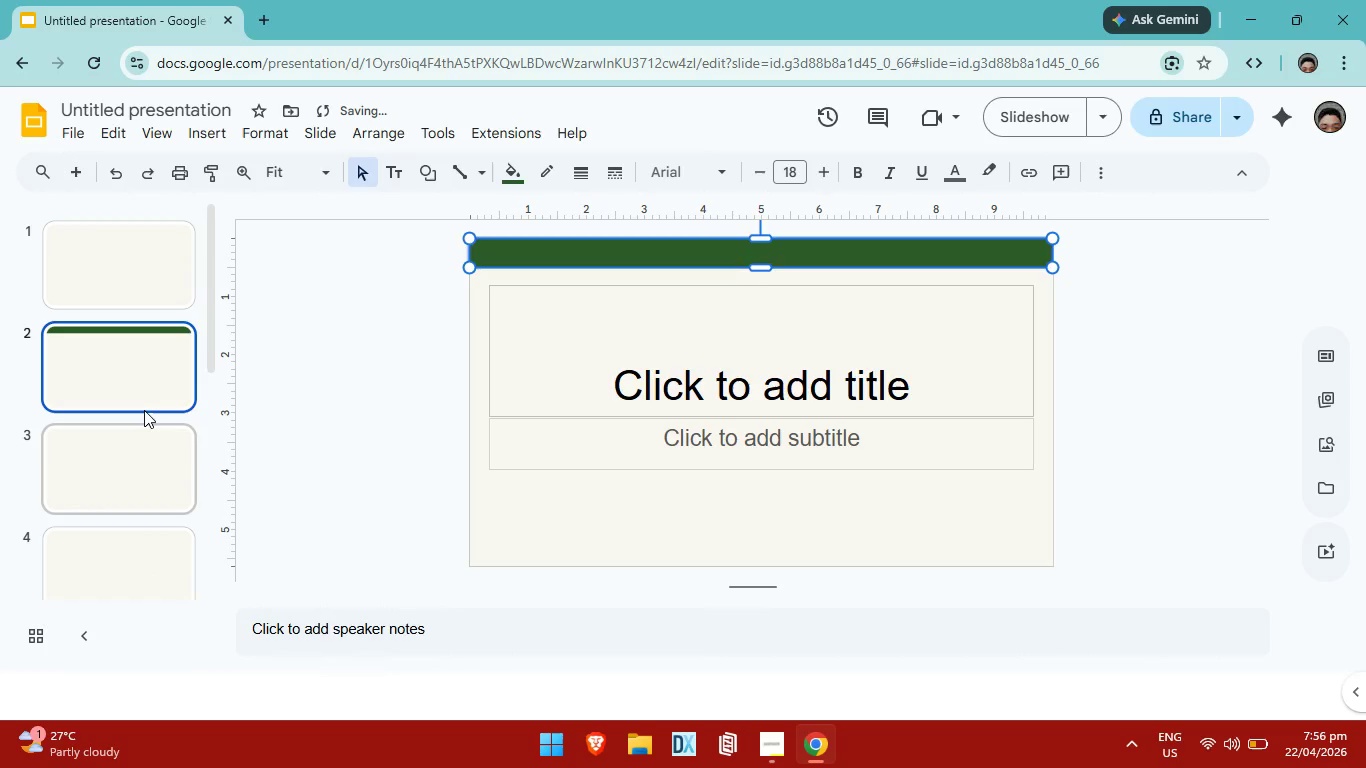 
scroll: coordinate [130, 388], scroll_direction: up, amount: 1.0
 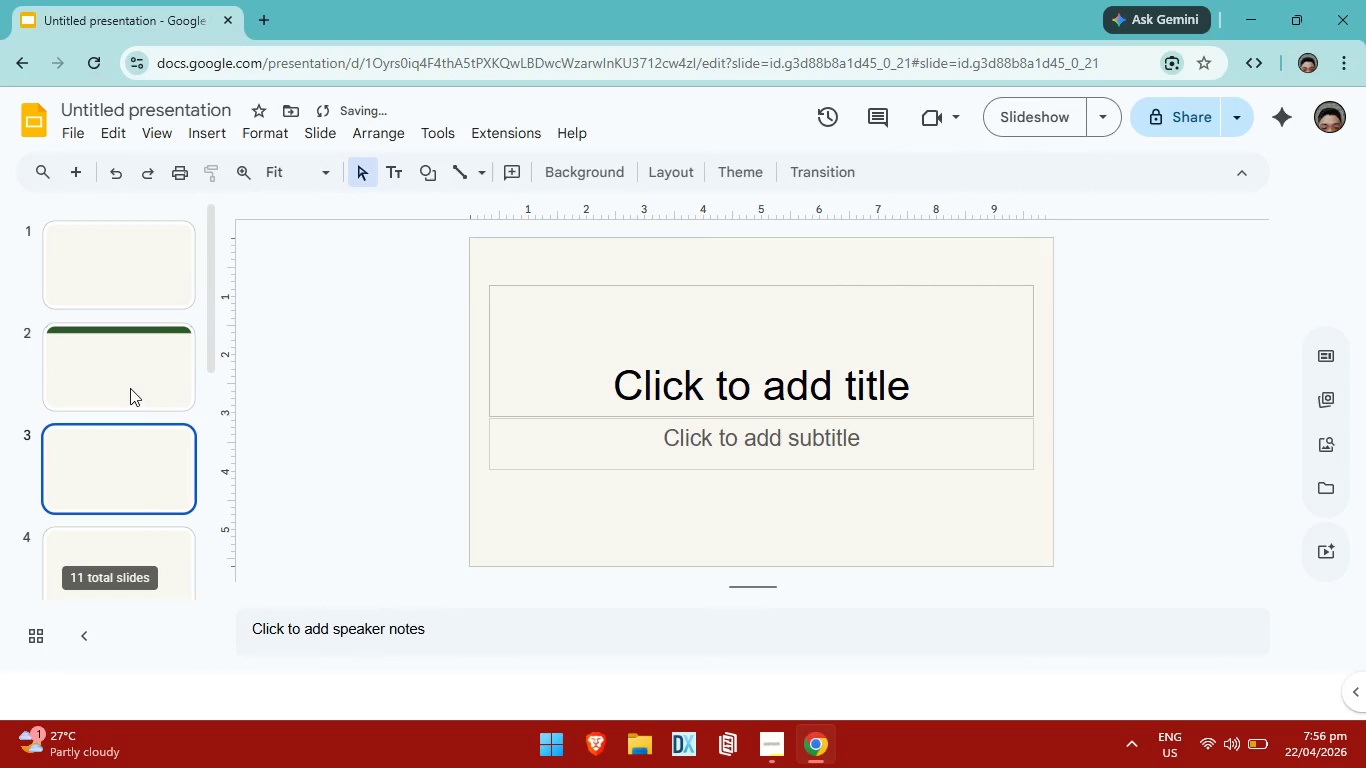 
key(Control+ControlLeft)
 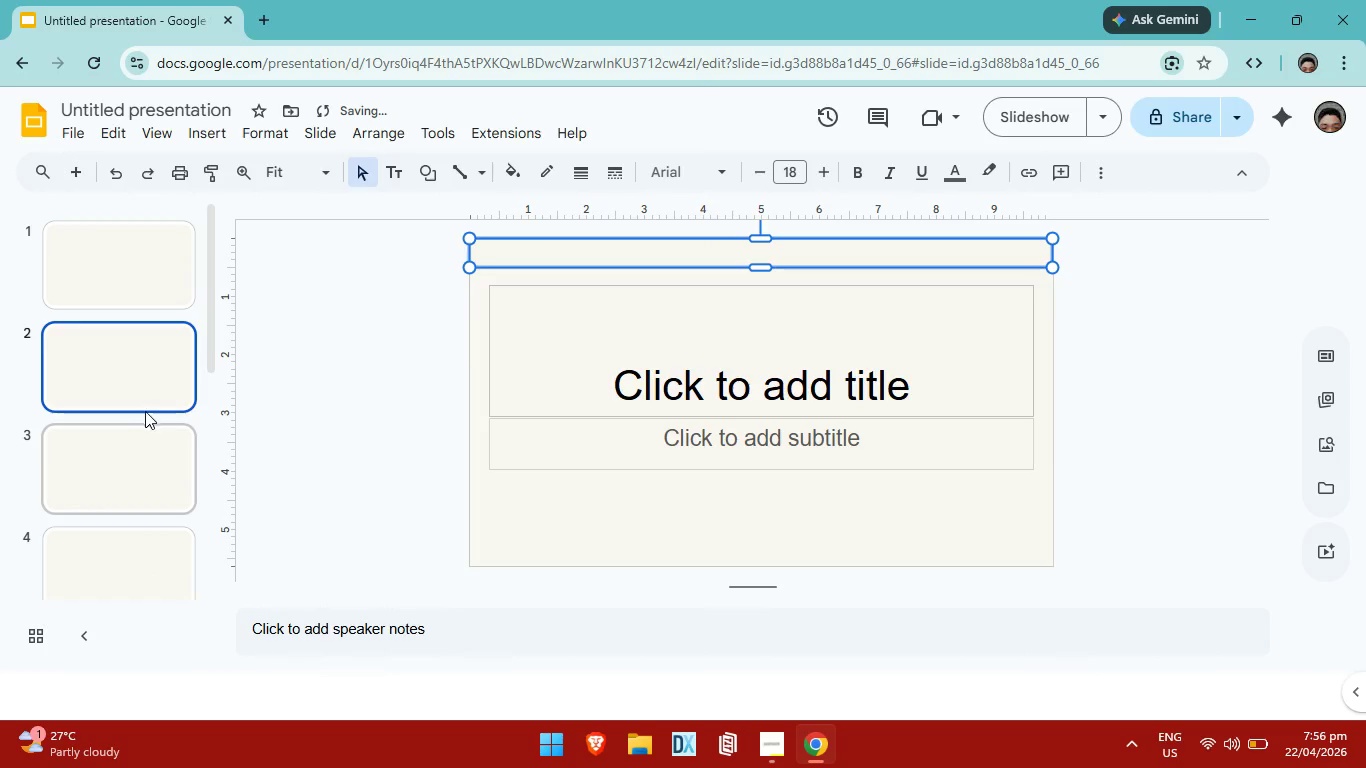 
key(Control+Z)
 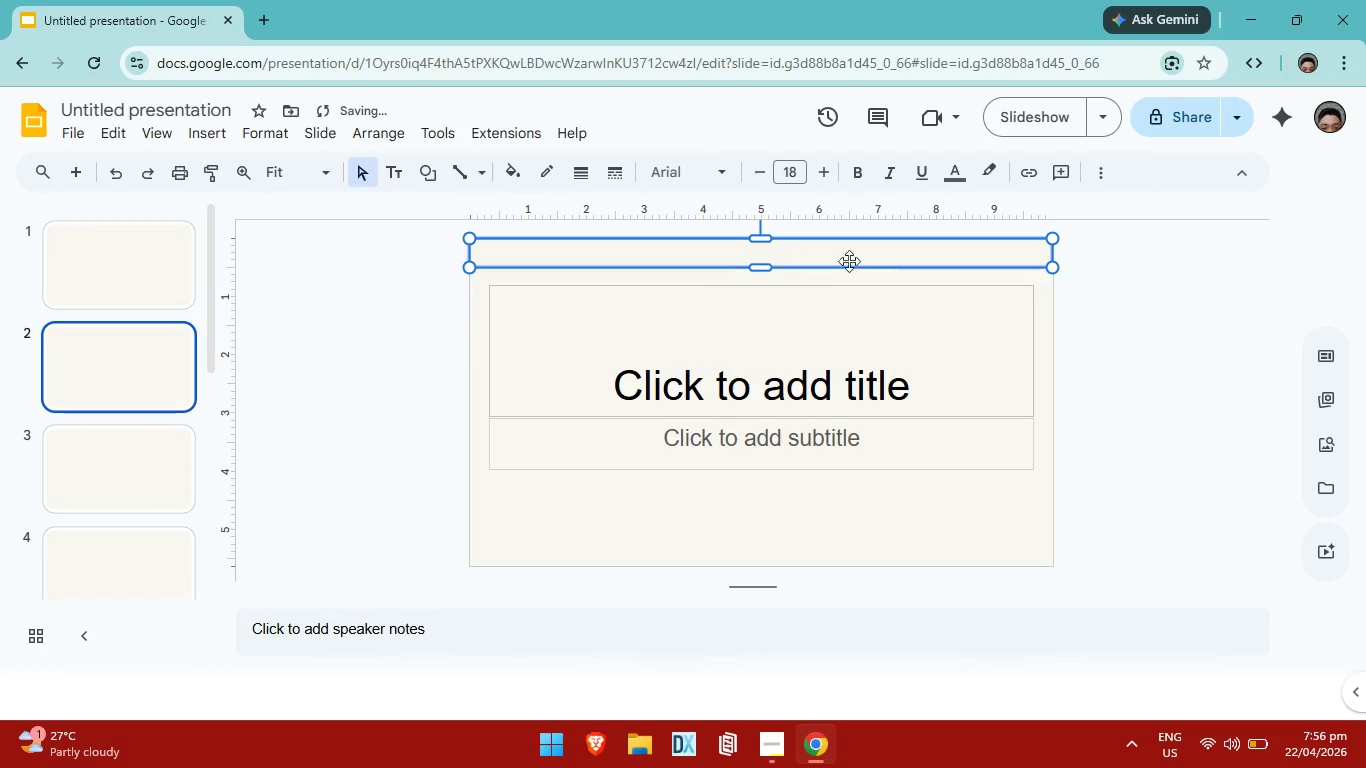 
scroll: coordinate [738, 303], scroll_direction: up, amount: 3.0
 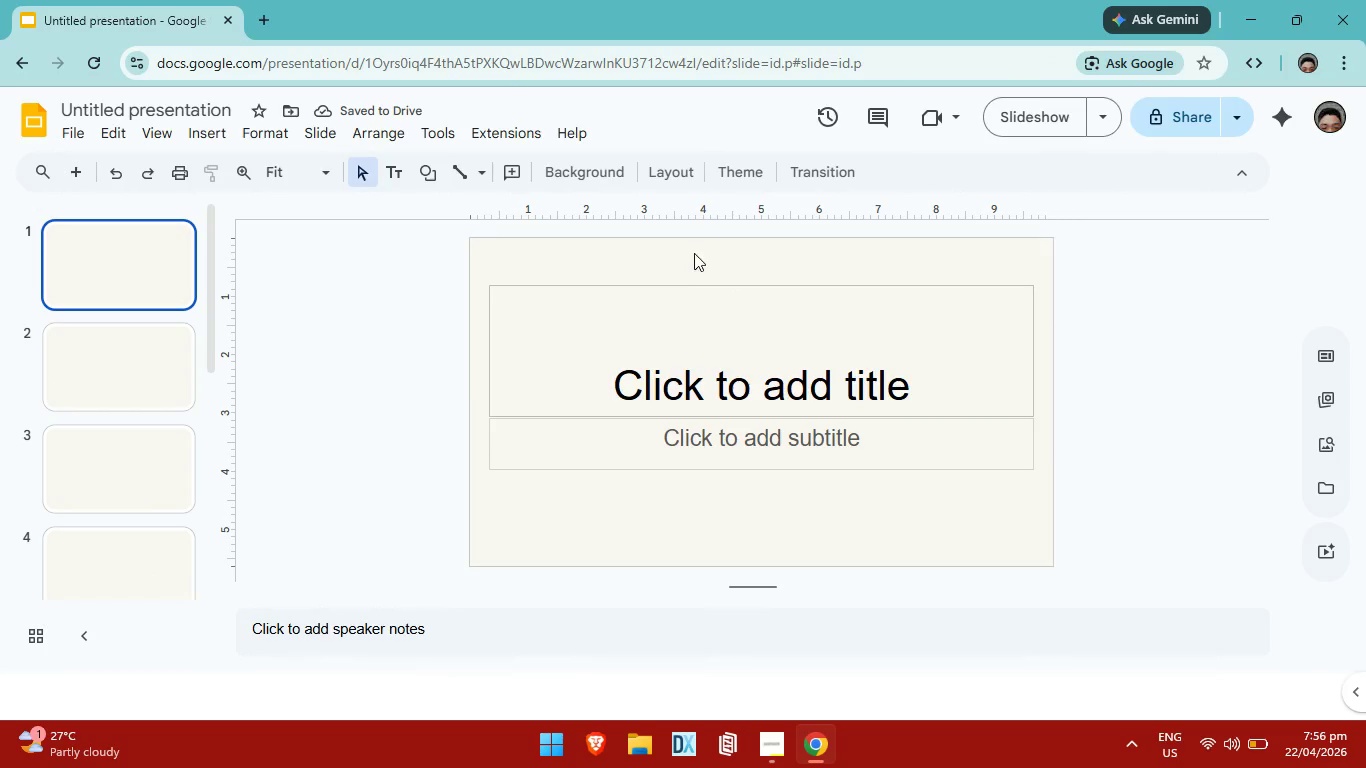 
left_click([696, 249])
 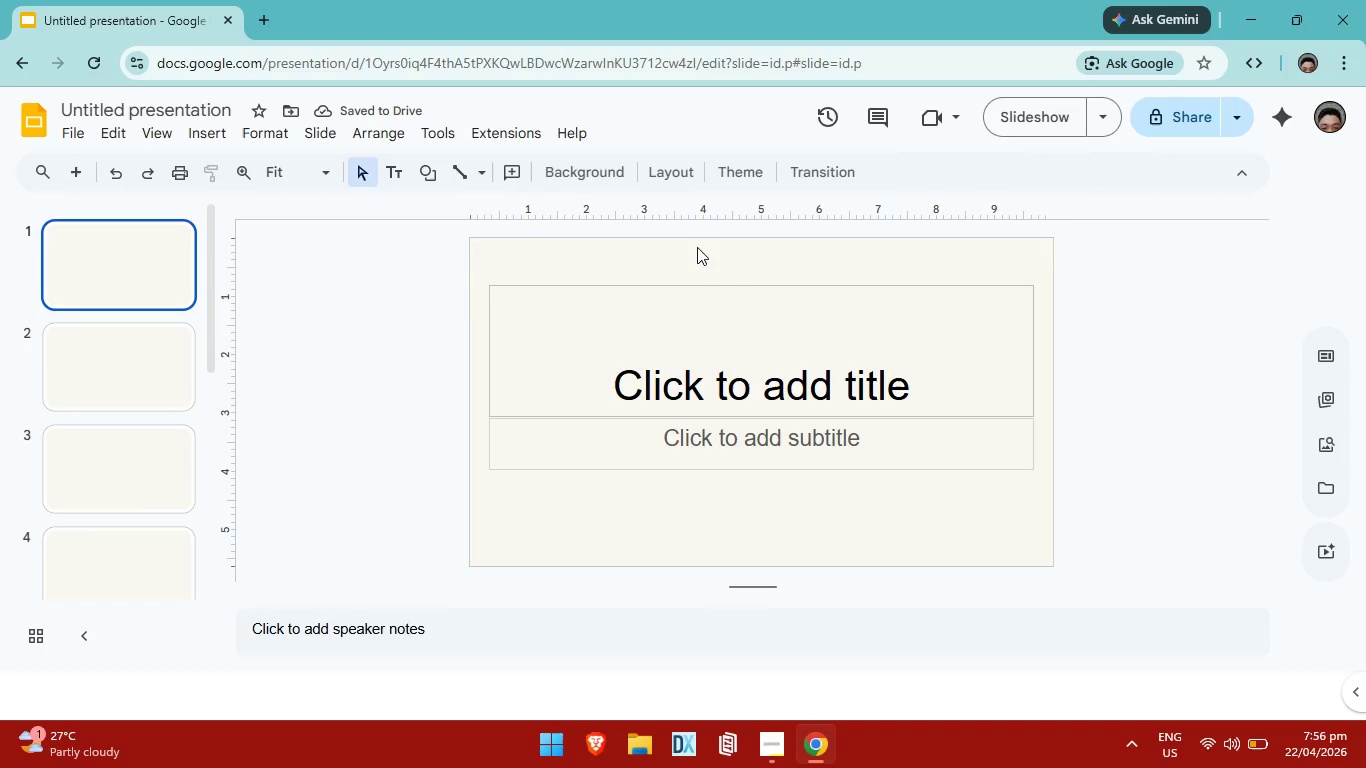 
left_click([697, 247])
 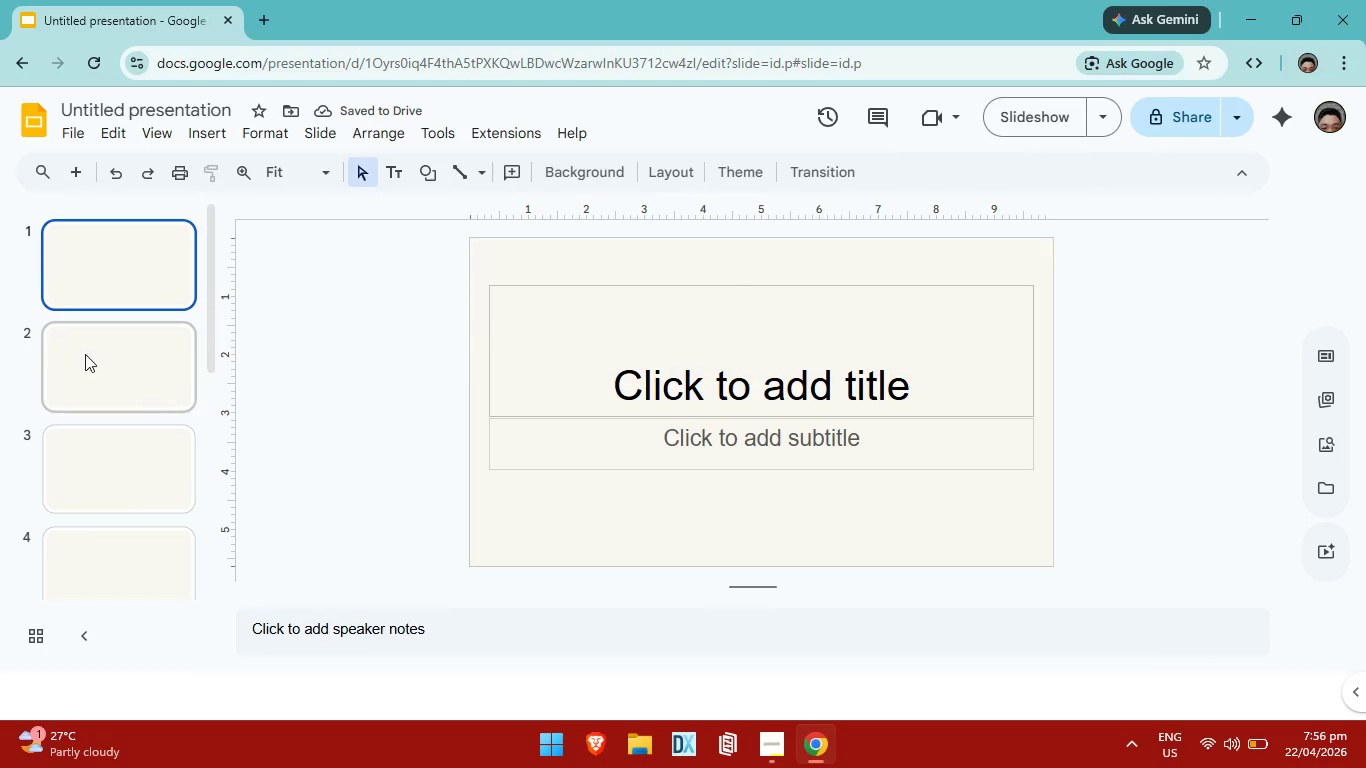 
left_click_drag(start_coordinate=[85, 354], to_coordinate=[93, 354])
 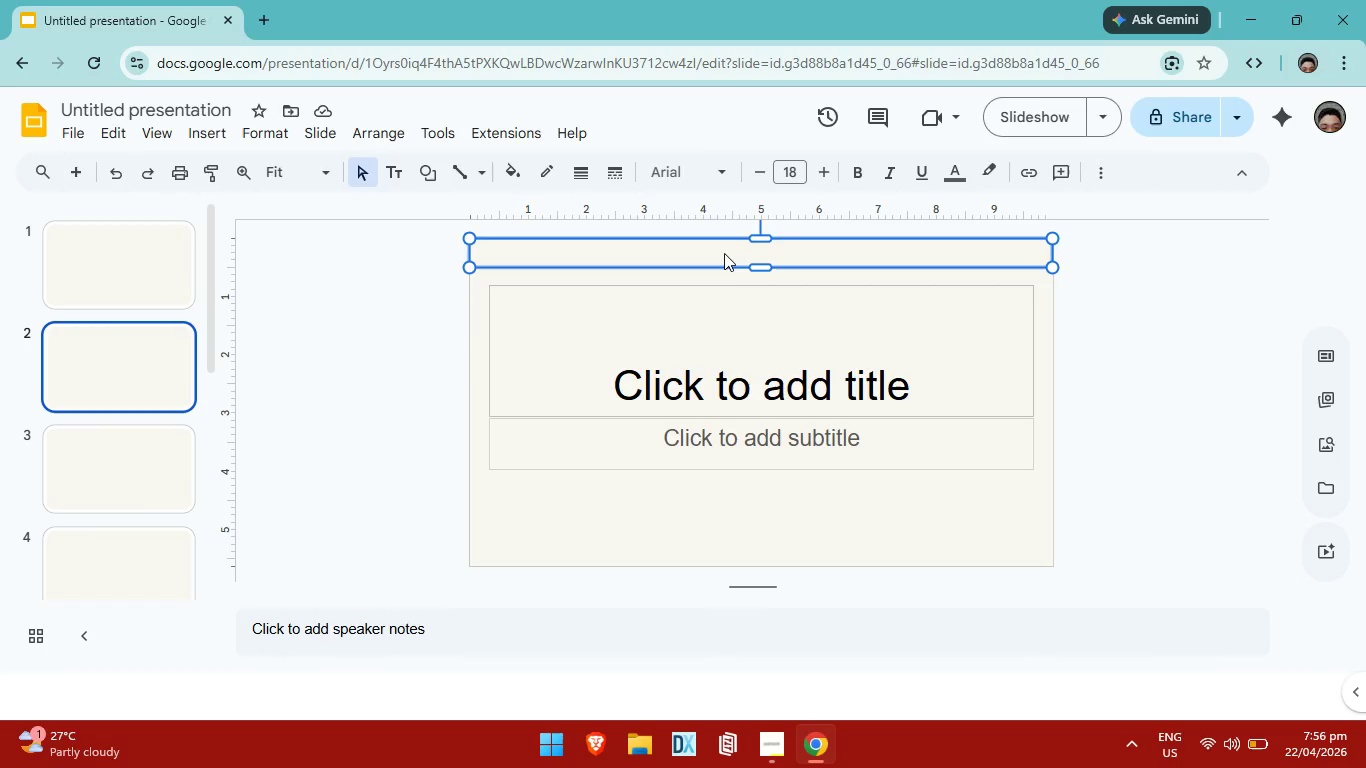 
key(Backspace)
 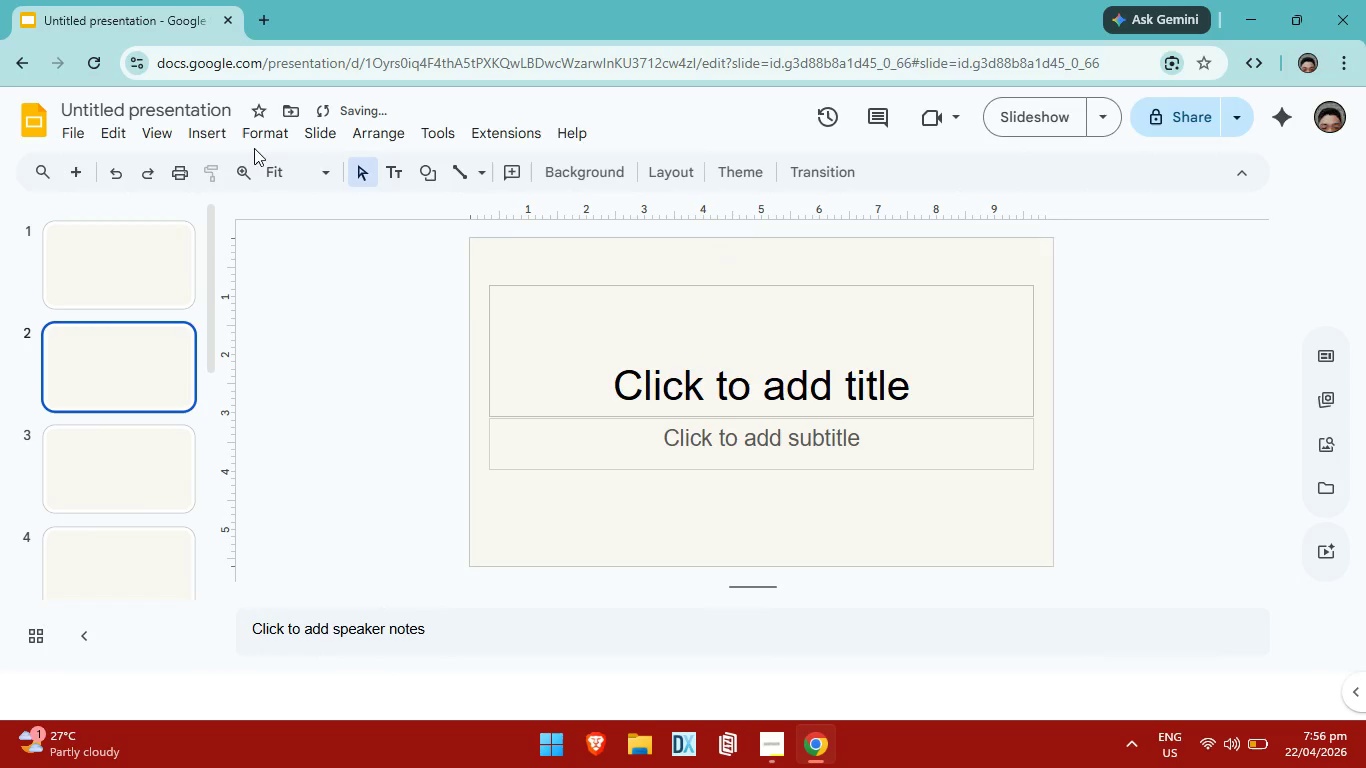 
left_click([197, 130])
 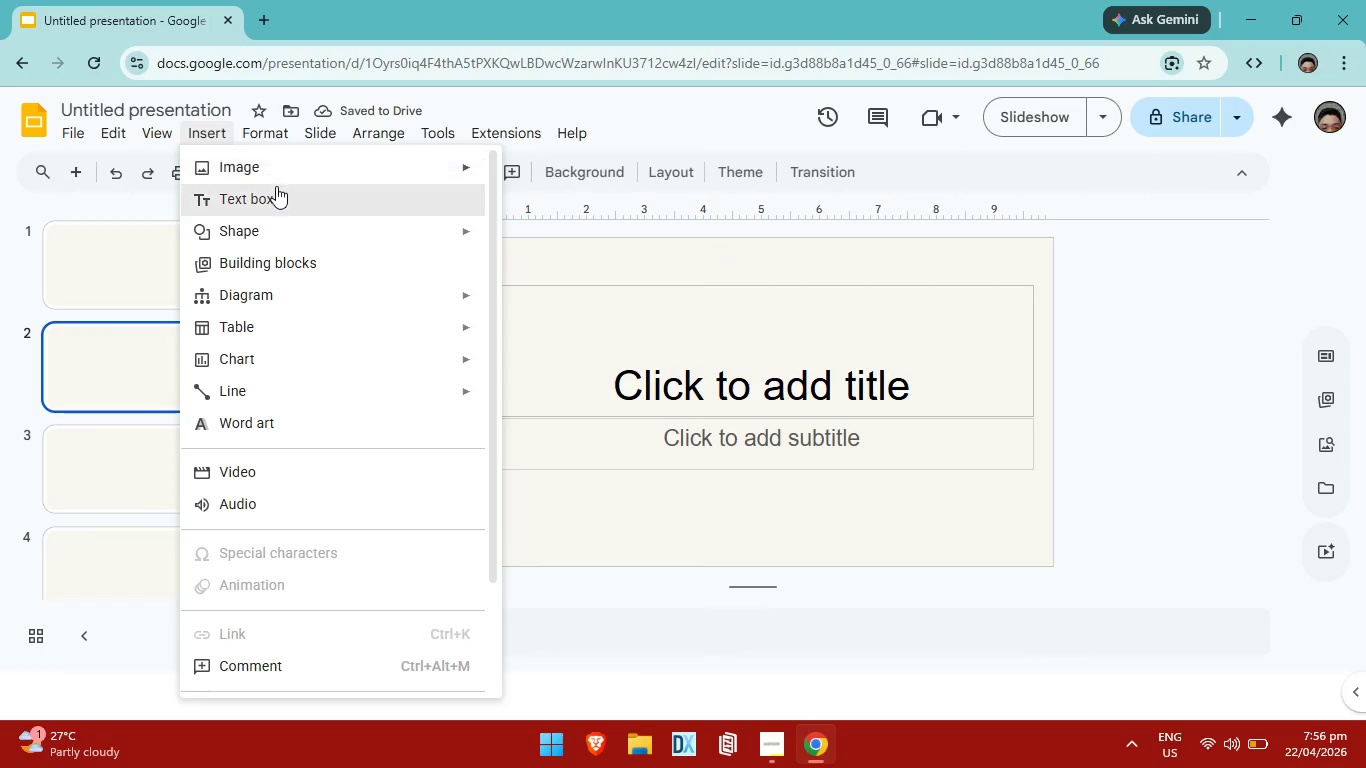 
left_click([276, 186])
 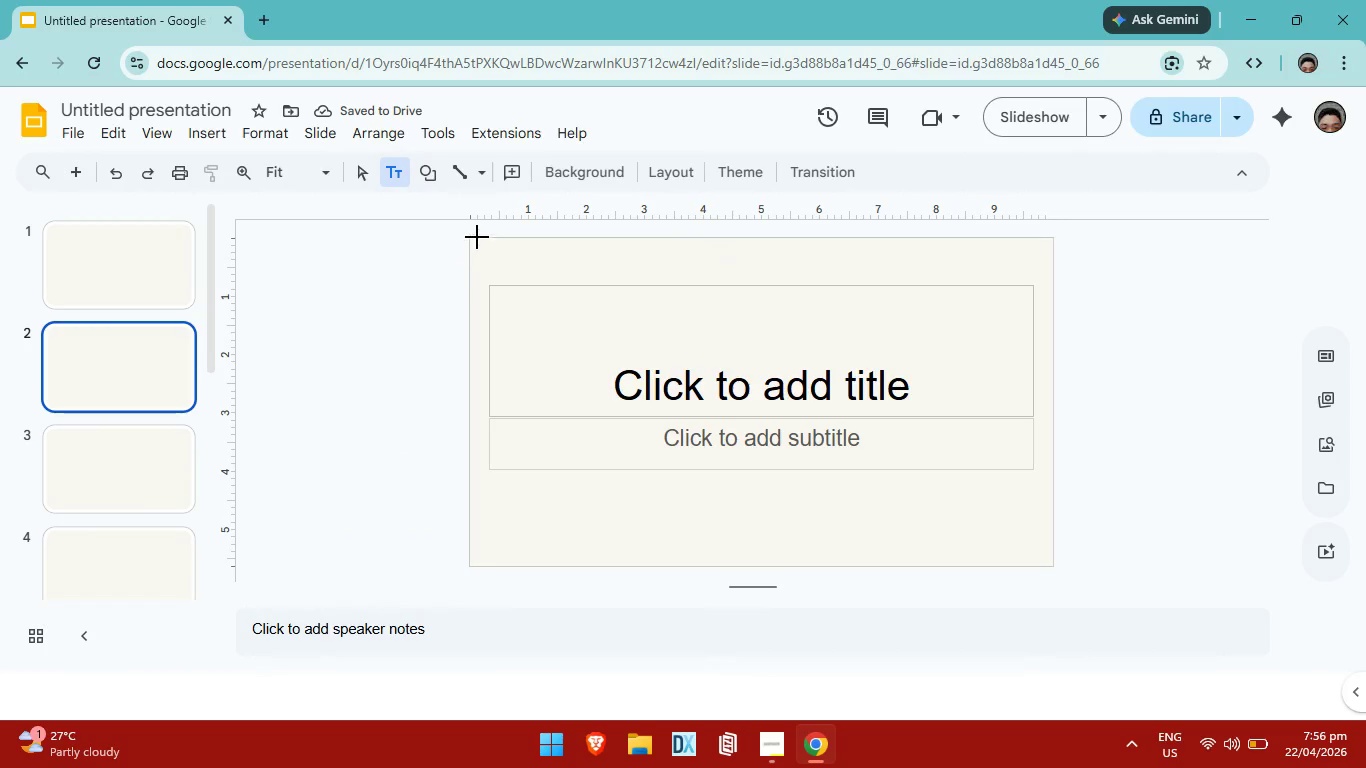 
left_click_drag(start_coordinate=[478, 236], to_coordinate=[479, 567])
 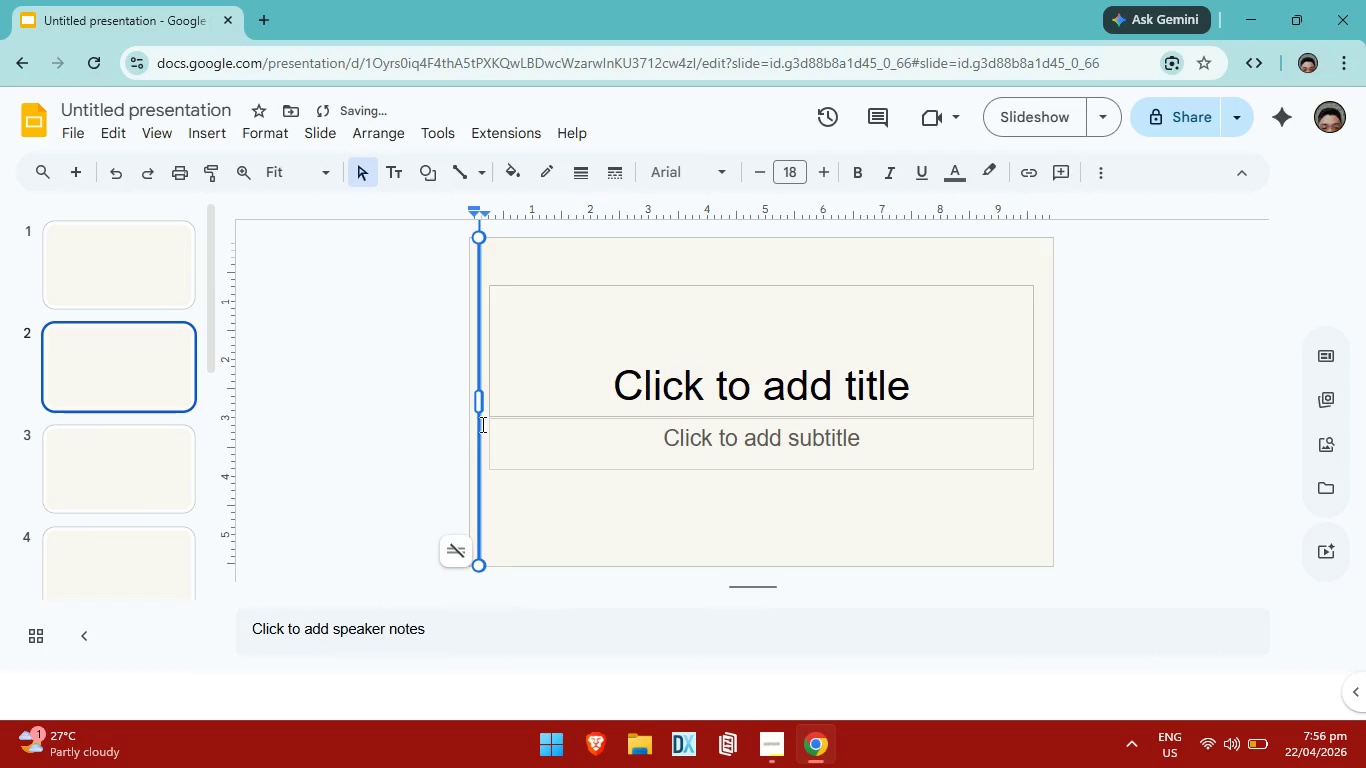 
left_click_drag(start_coordinate=[480, 402], to_coordinate=[496, 402])
 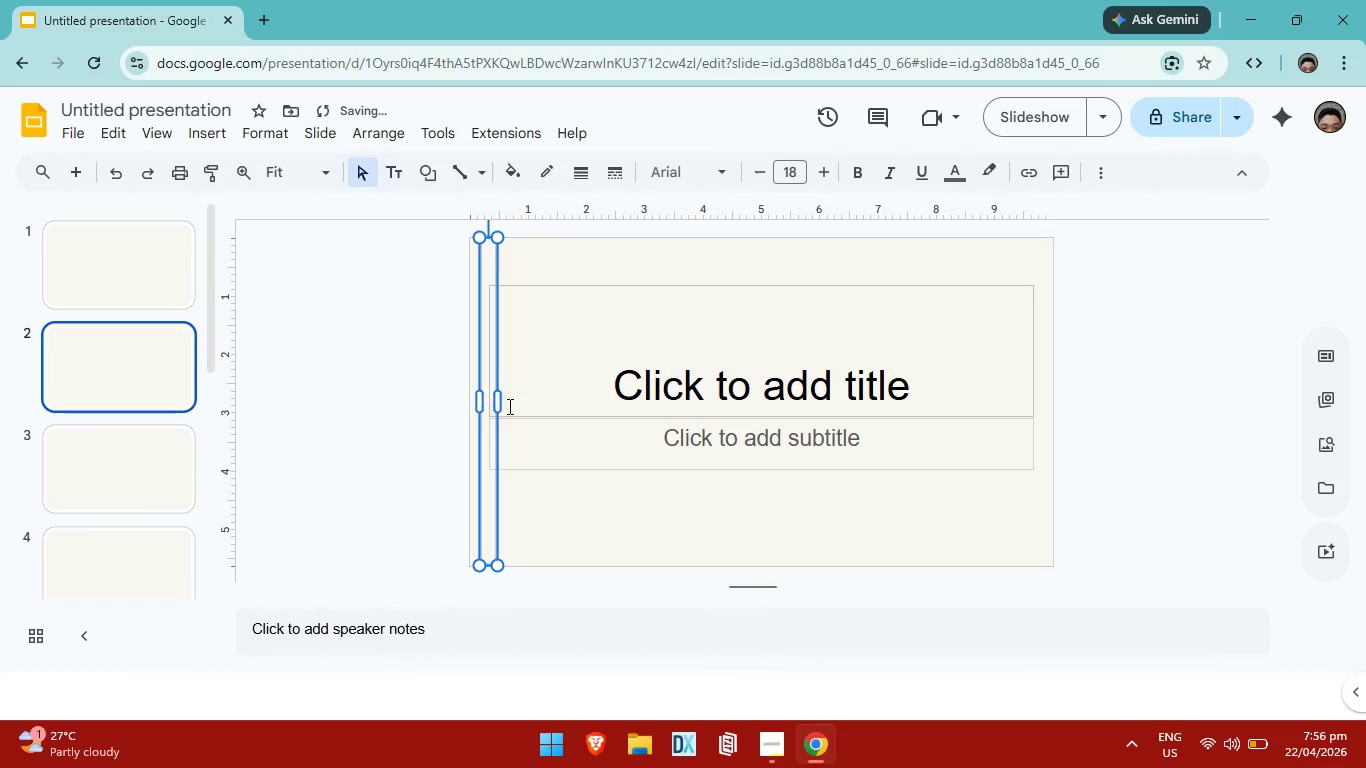 
key(ArrowLeft)
 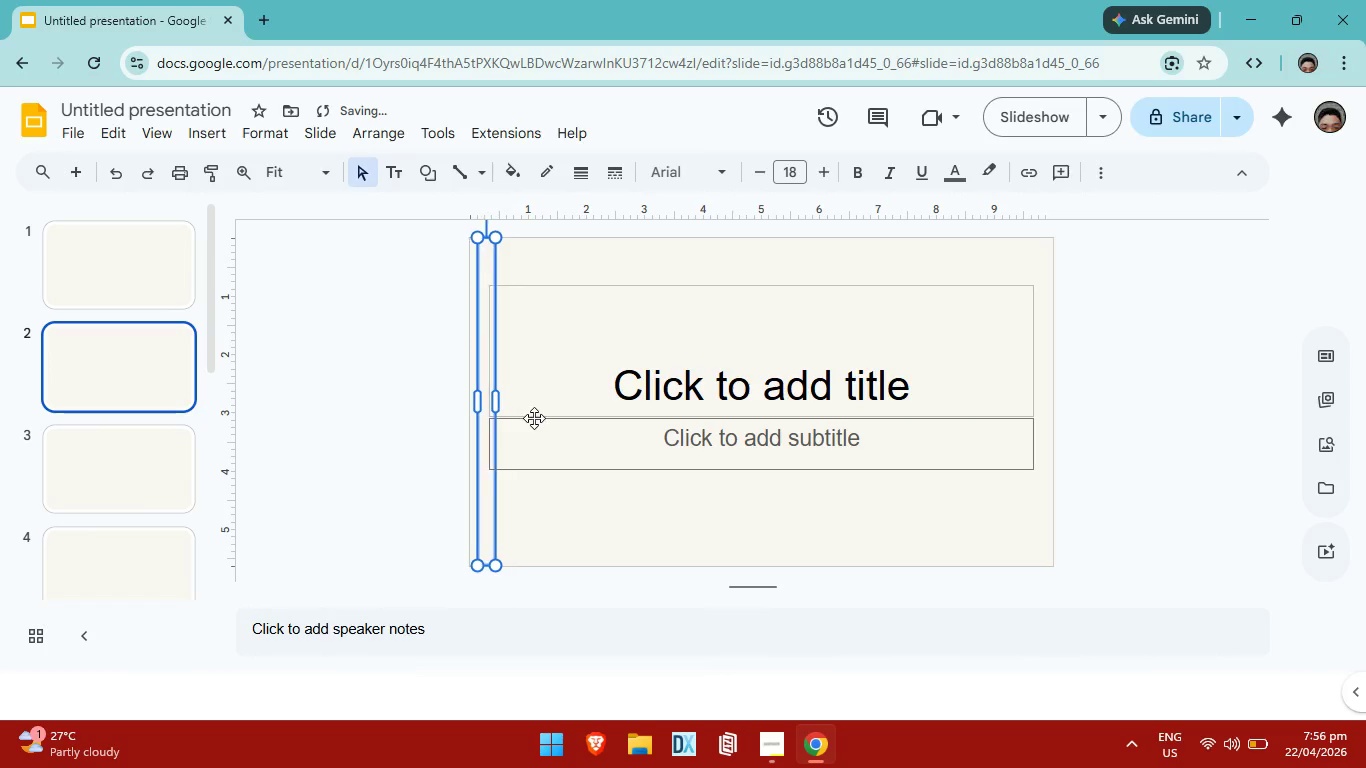 
key(ArrowLeft)
 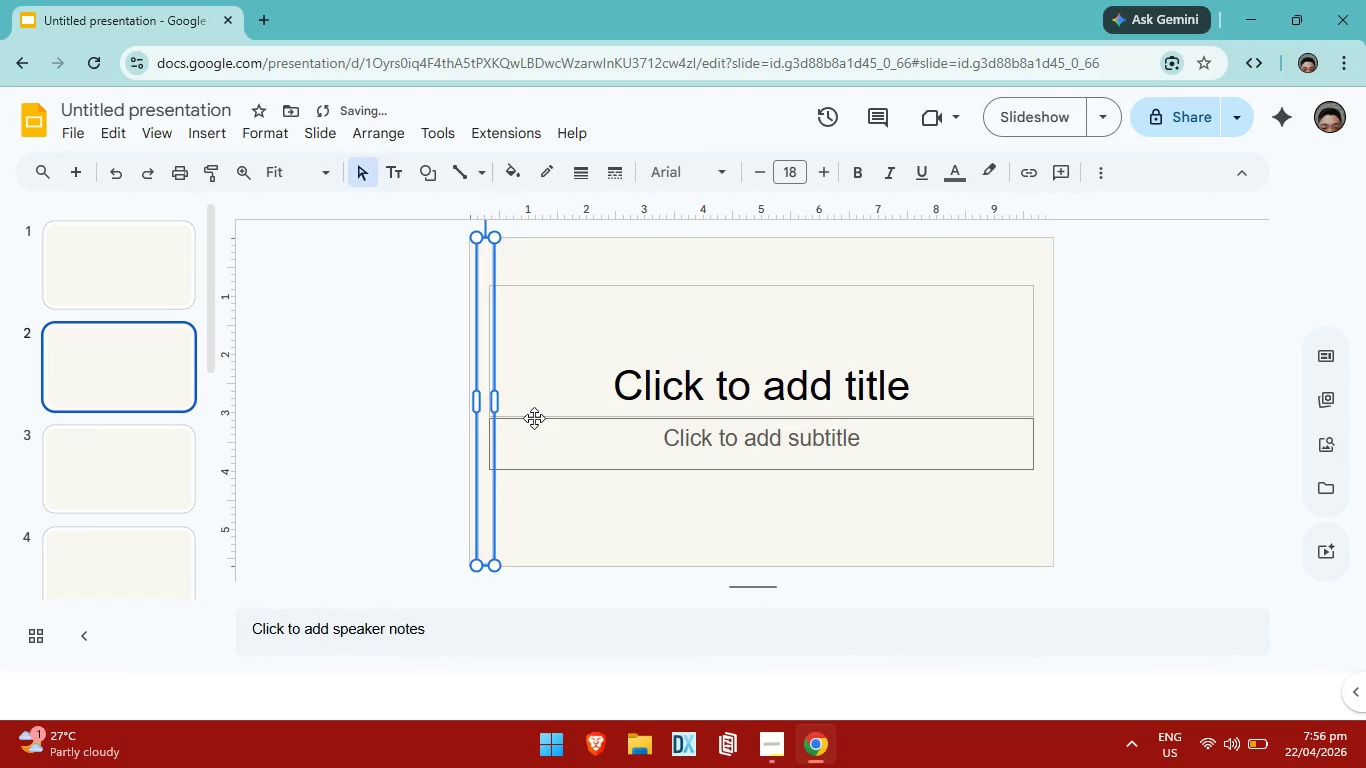 
key(ArrowLeft)
 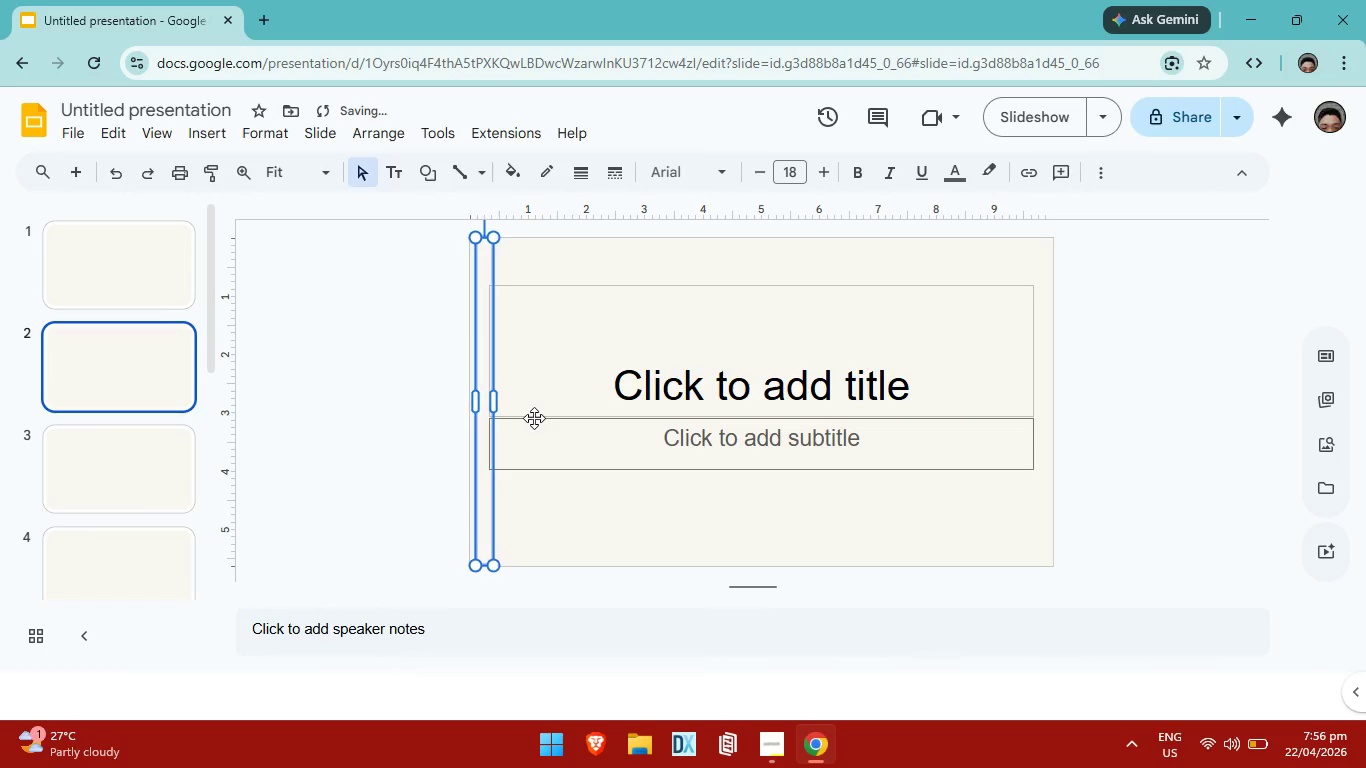 
key(ArrowLeft)
 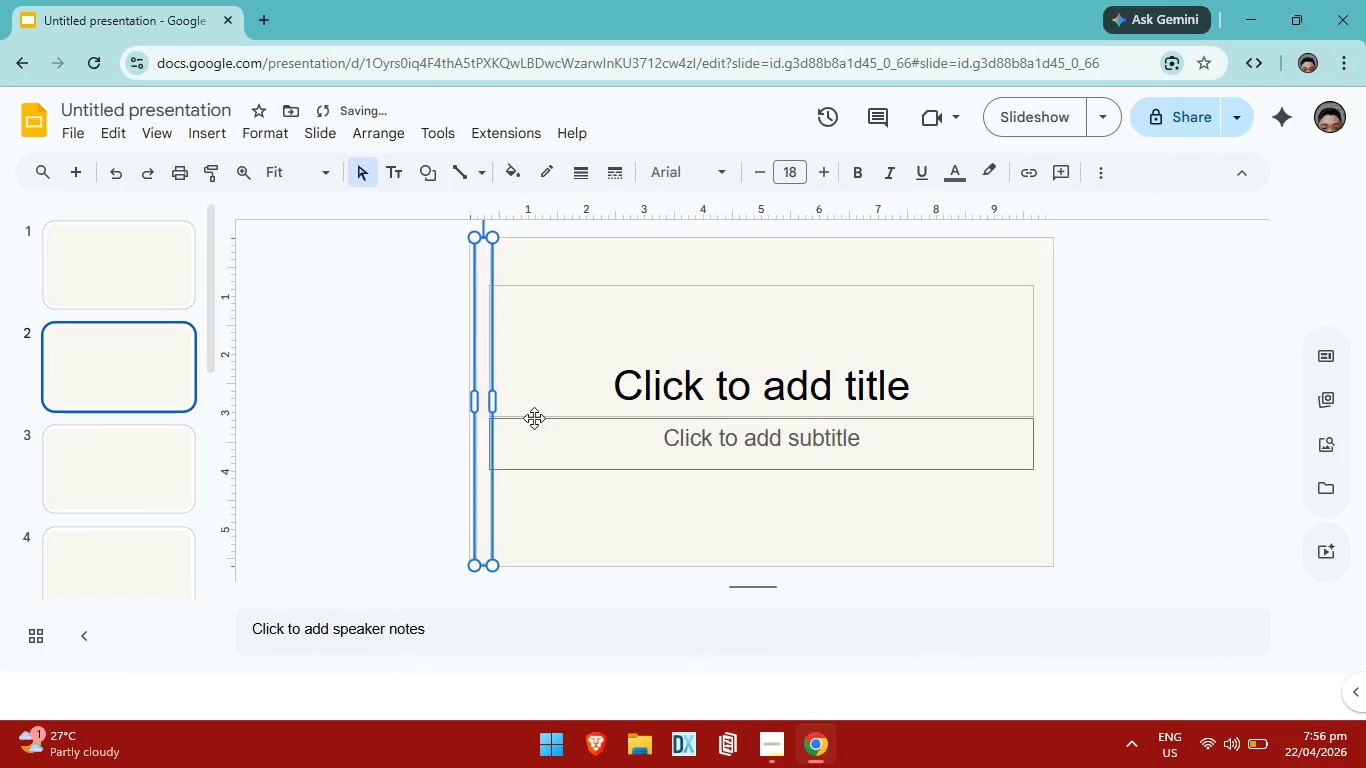 
key(ArrowLeft)
 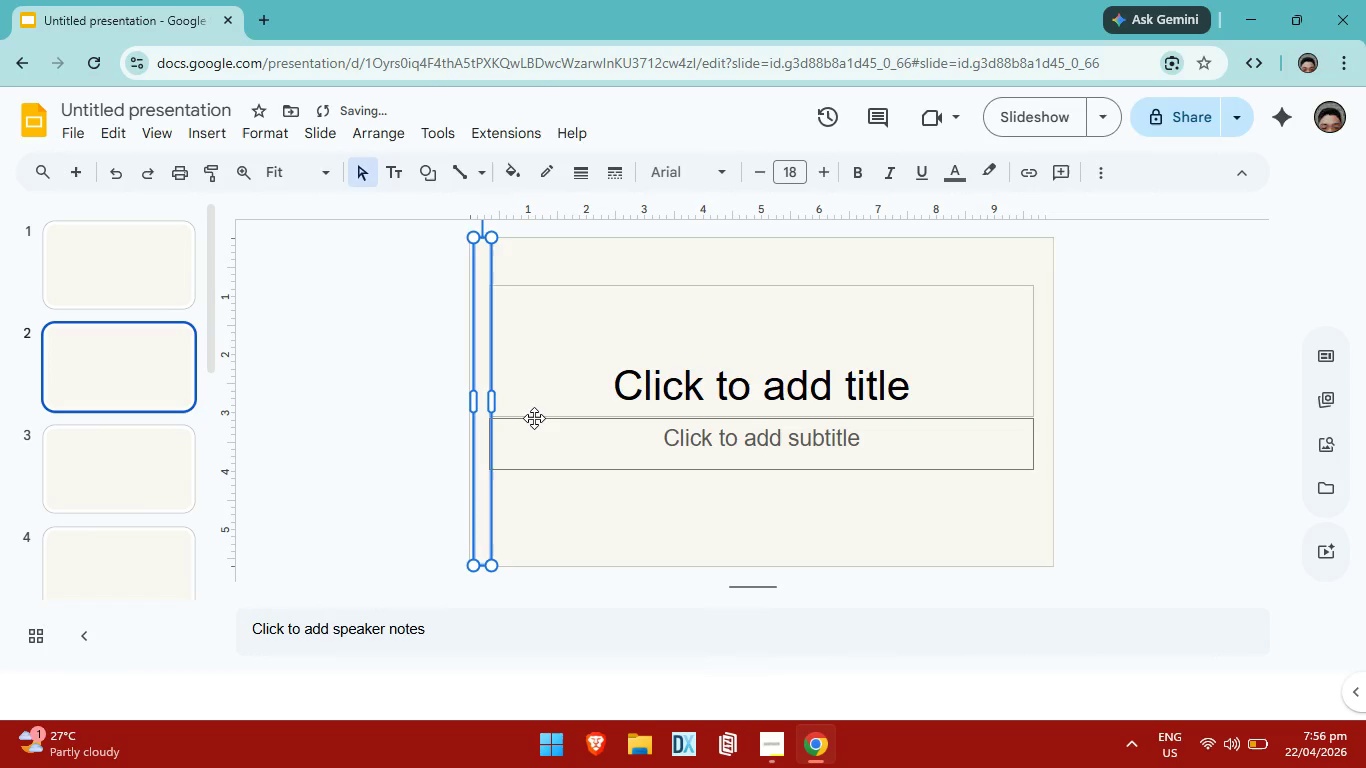 
key(ArrowLeft)
 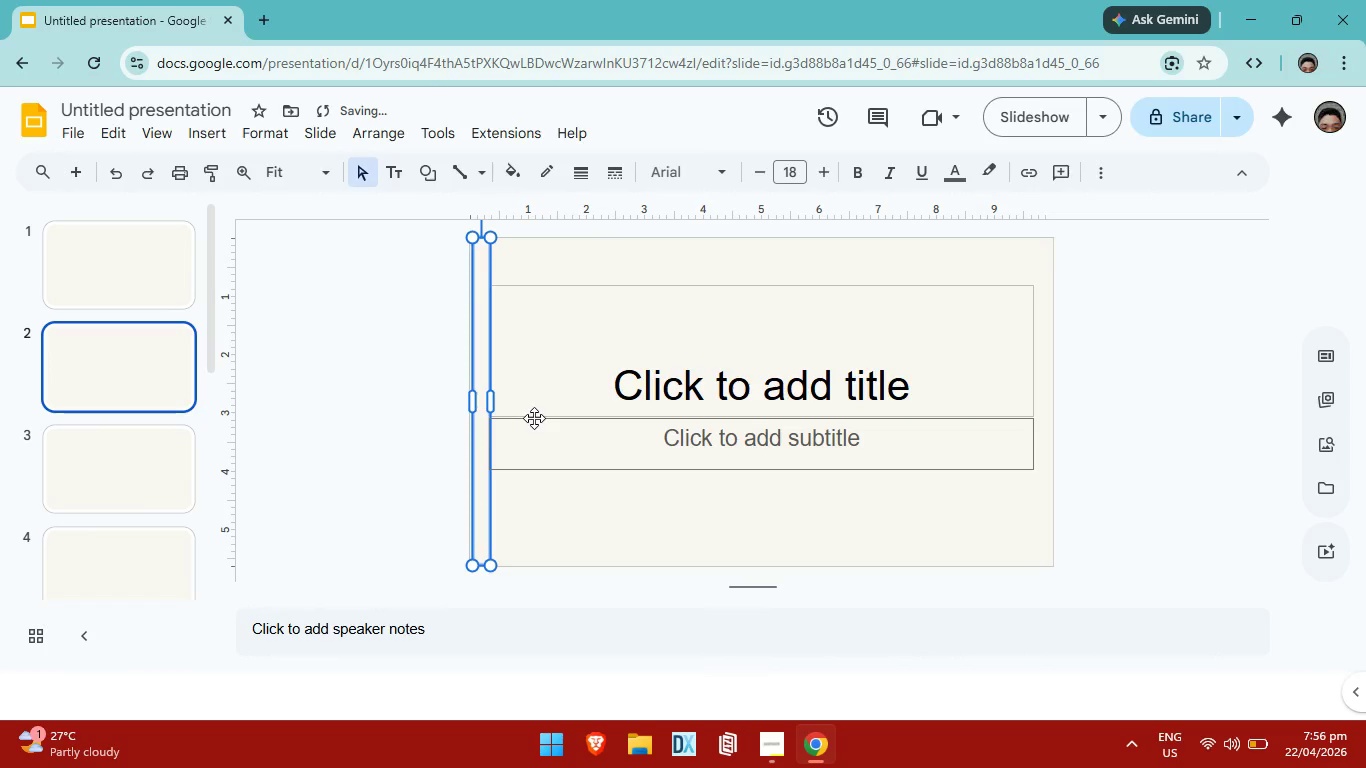 
key(ArrowLeft)
 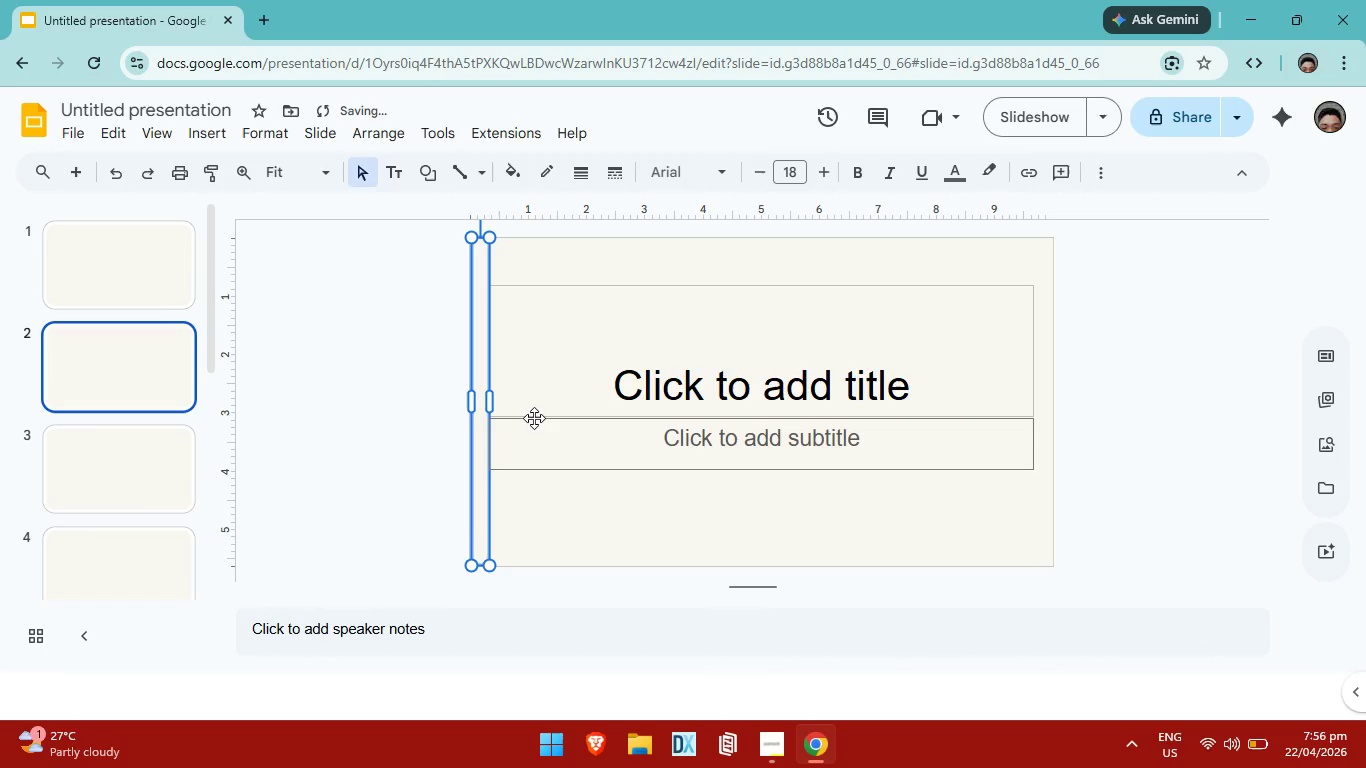 
key(ArrowLeft)
 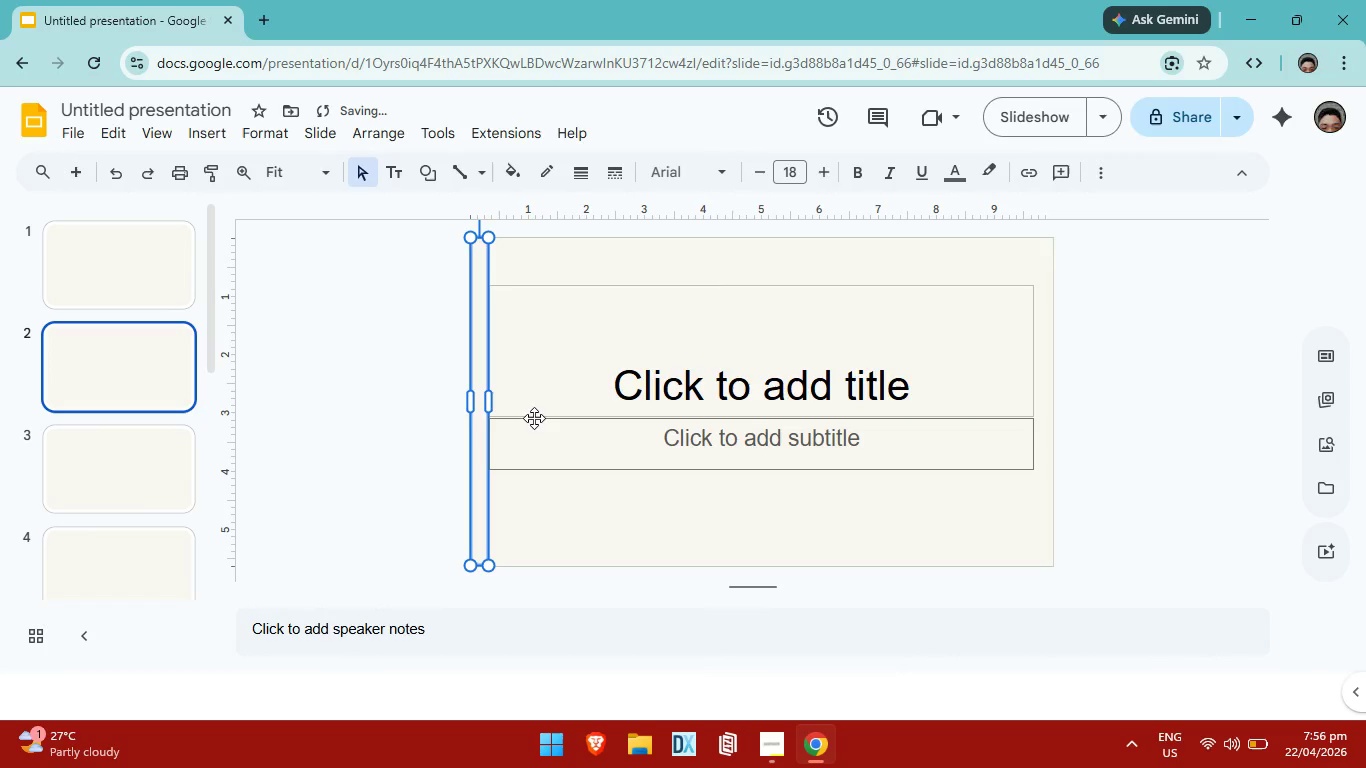 
key(ArrowLeft)
 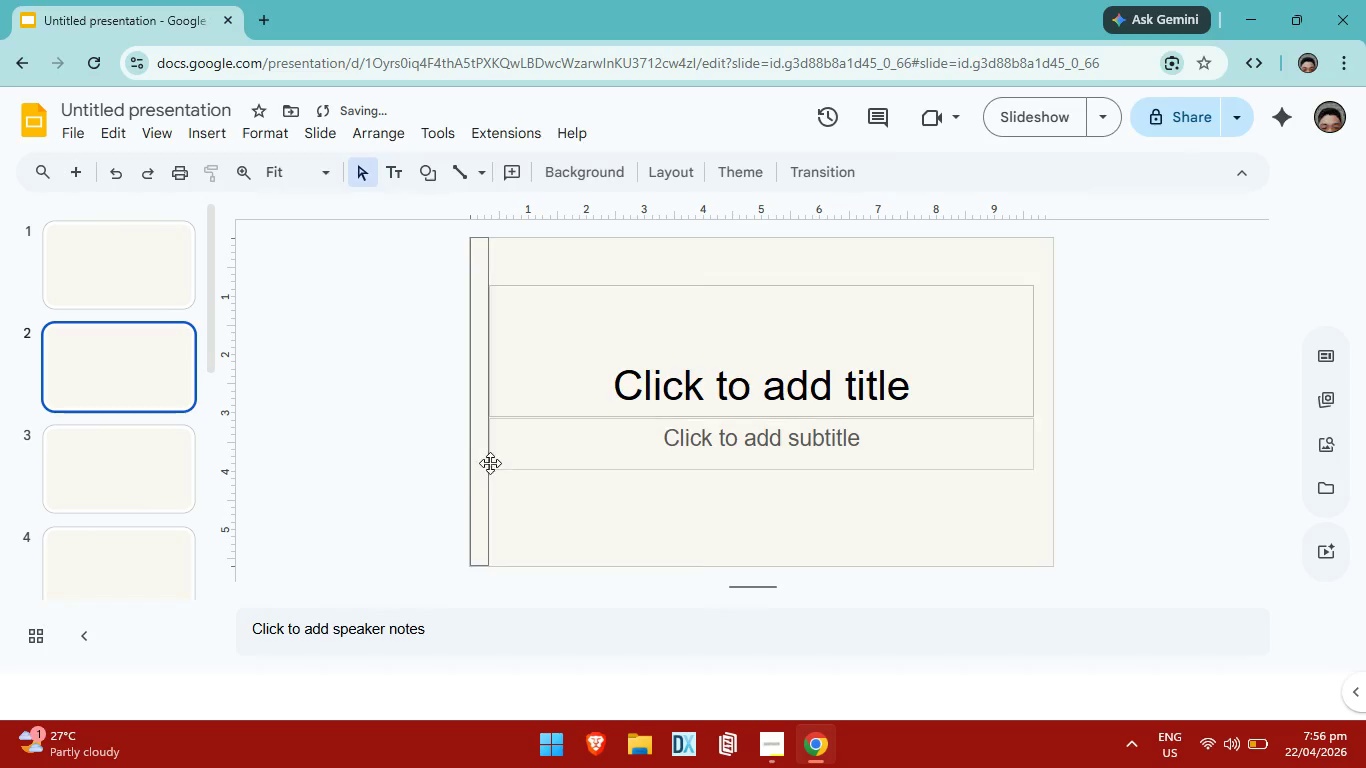 
left_click([480, 451])
 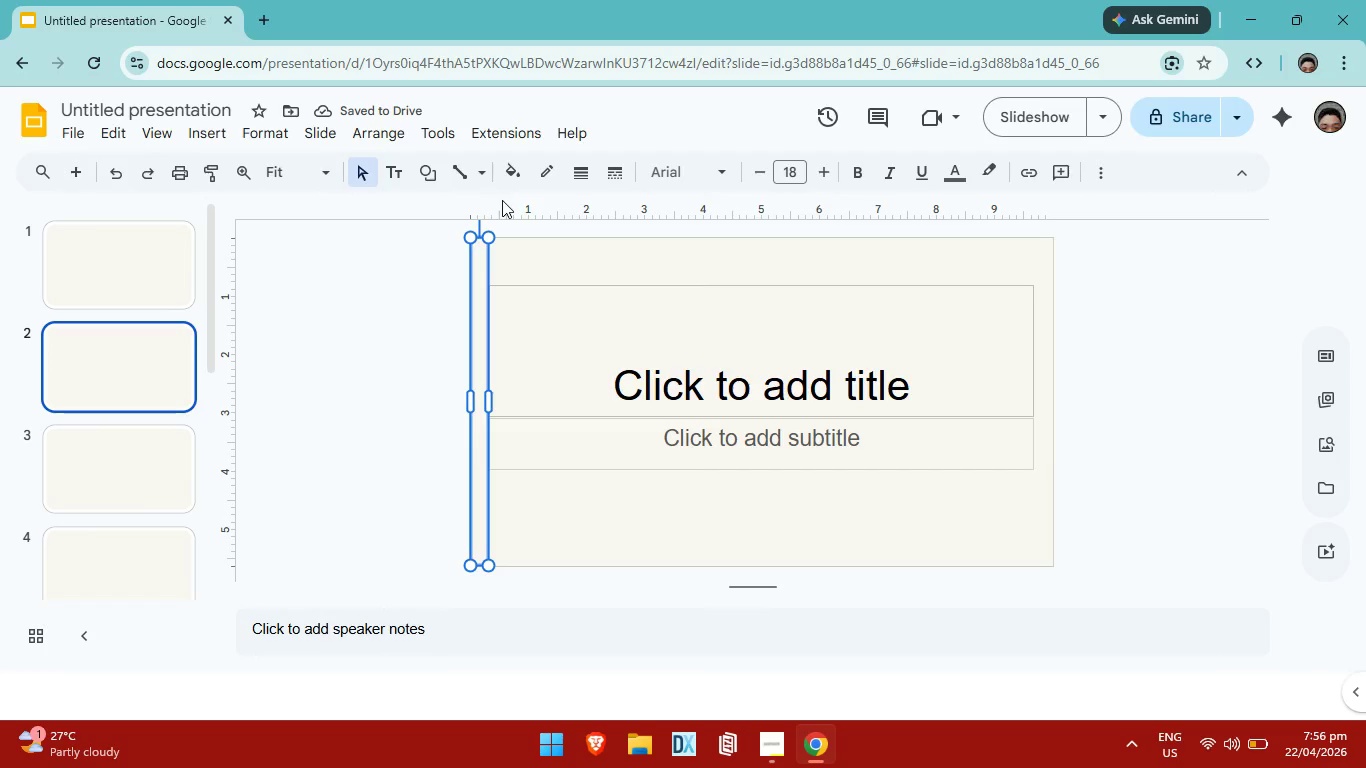 
left_click([516, 169])
 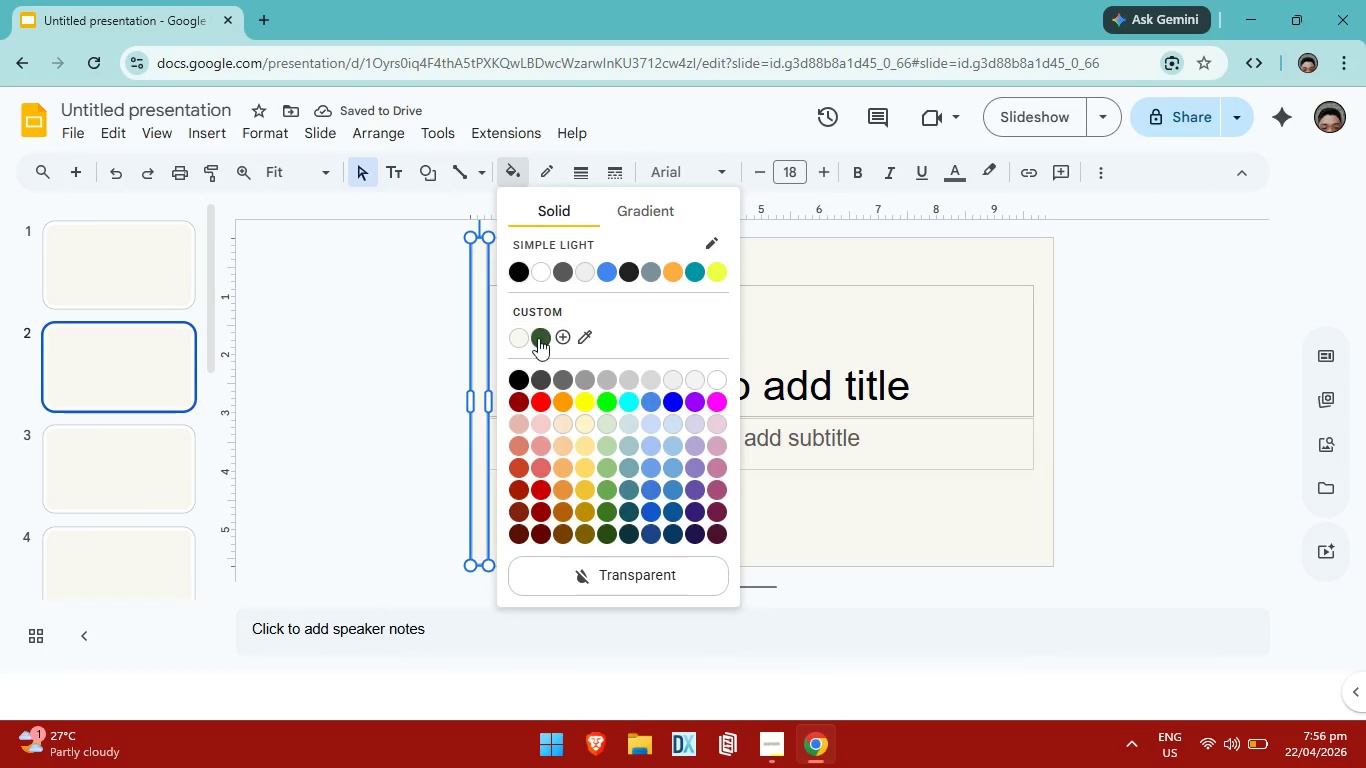 
left_click([538, 338])
 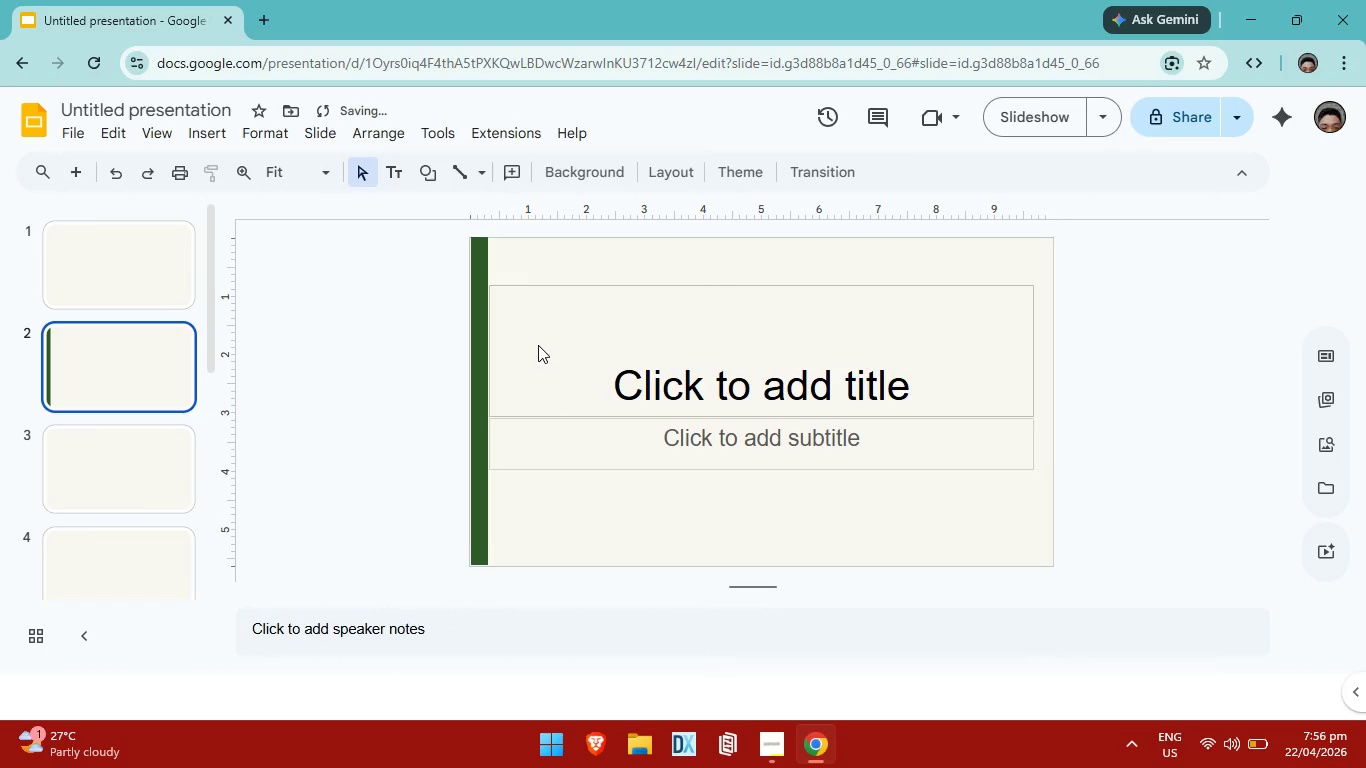 
left_click([483, 349])
 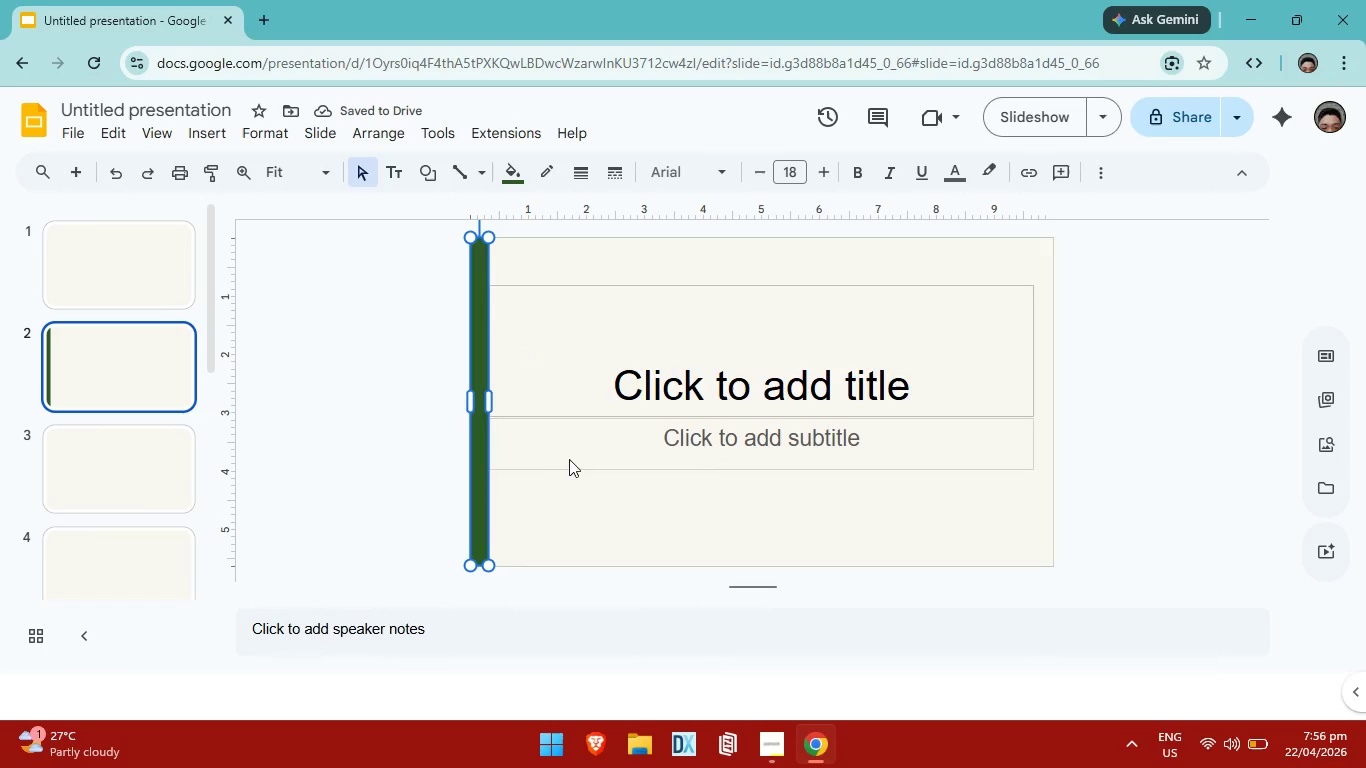 
key(ArrowLeft)
 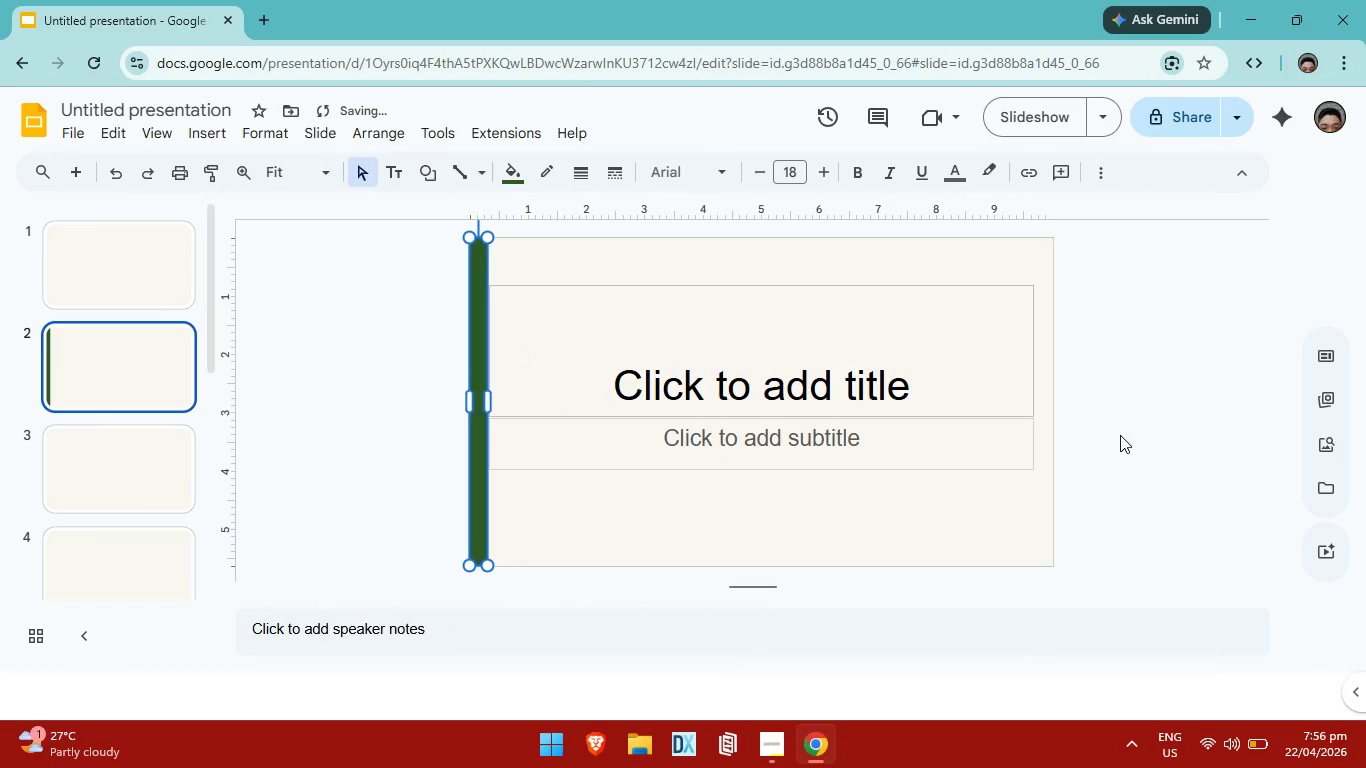 
left_click_drag(start_coordinate=[1124, 434], to_coordinate=[1136, 424])
 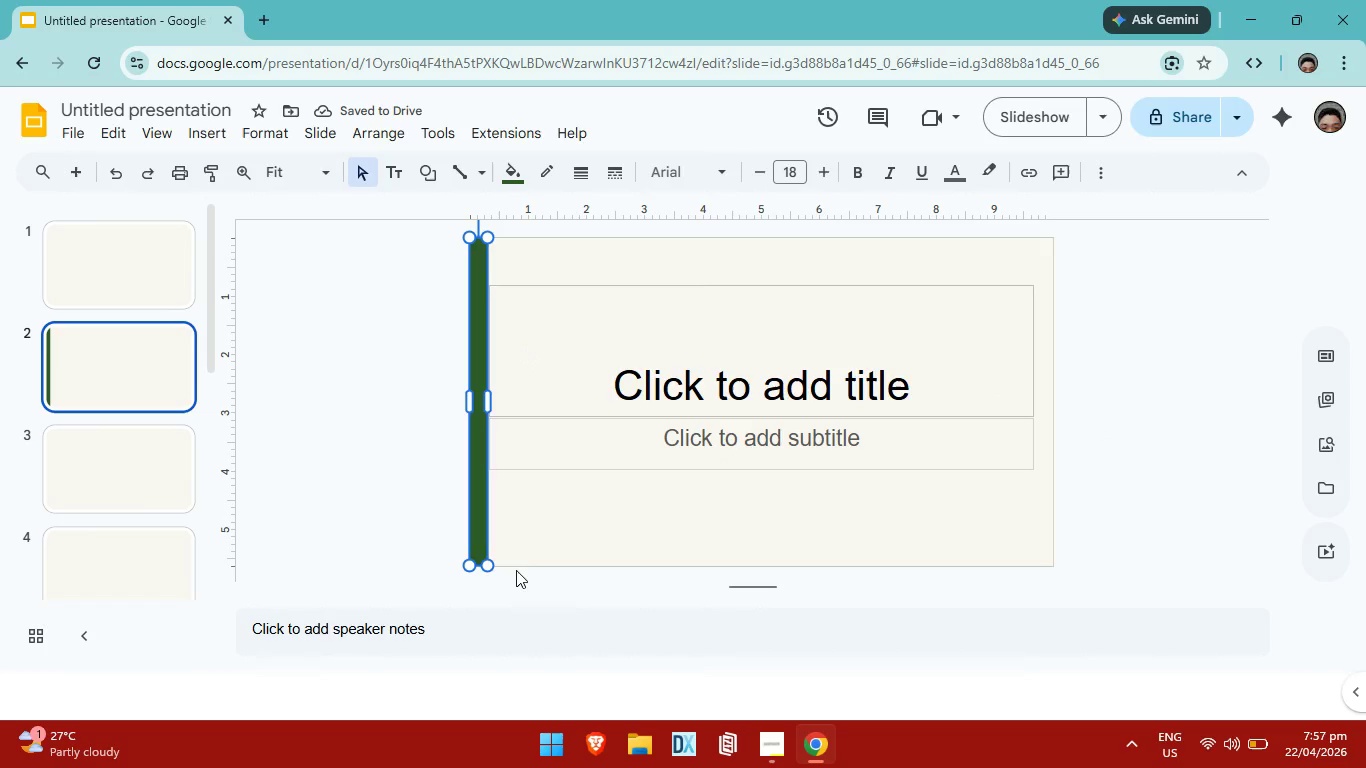 
left_click([519, 585])
 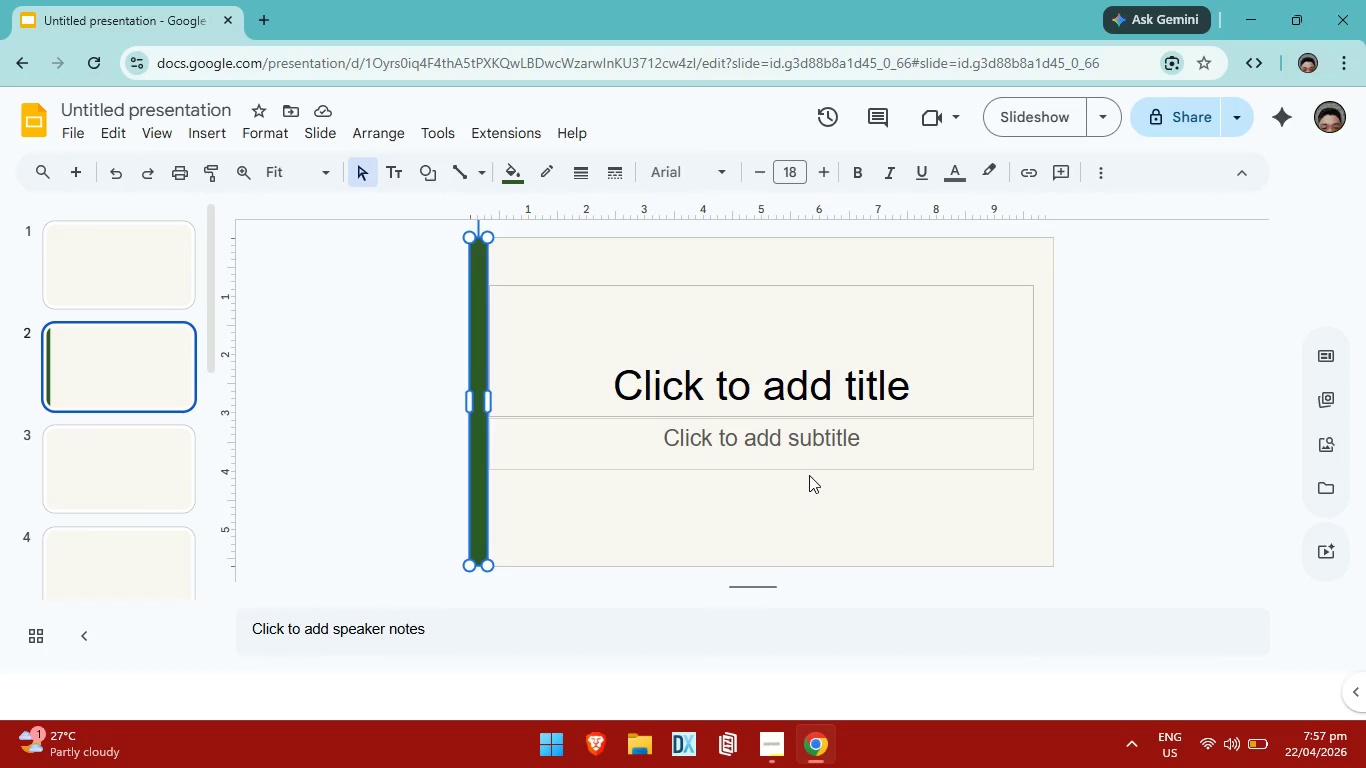 
wait(23.62)
 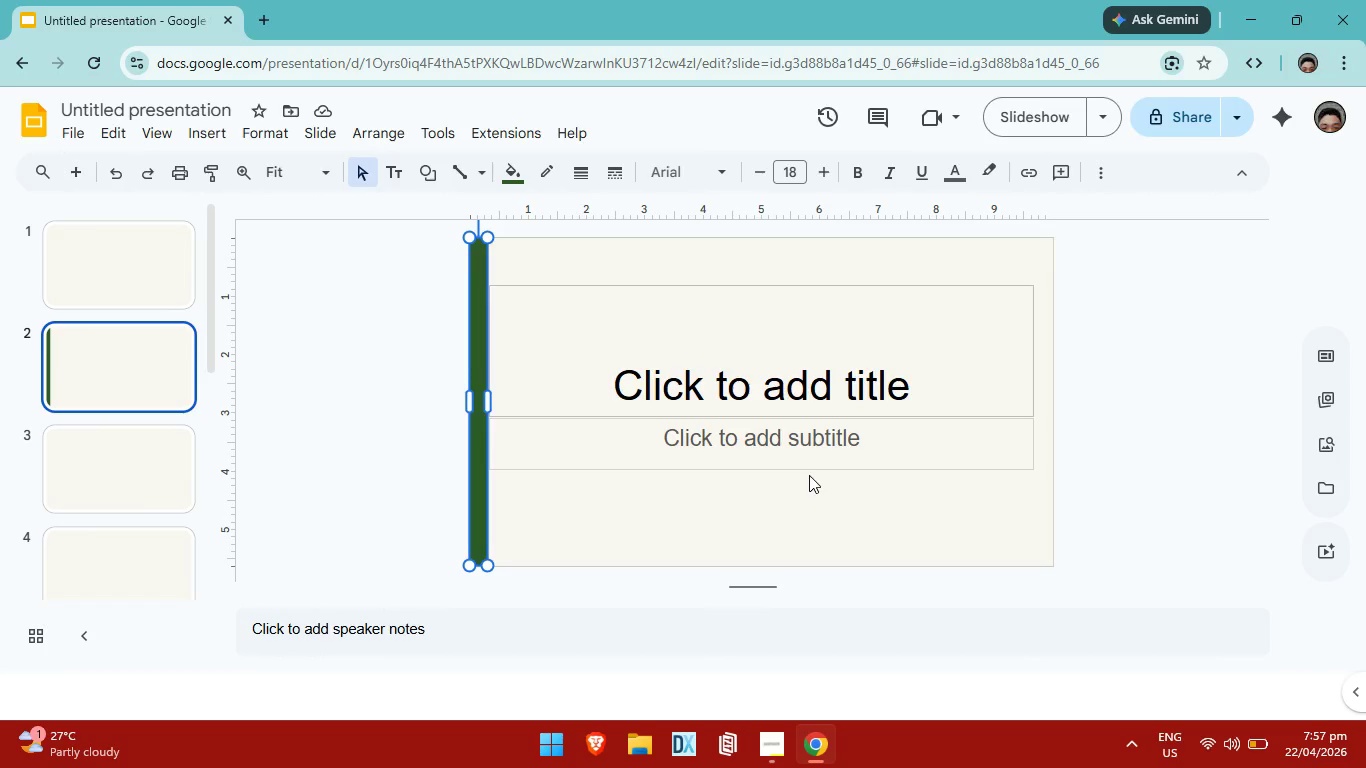 
left_click([556, 509])
 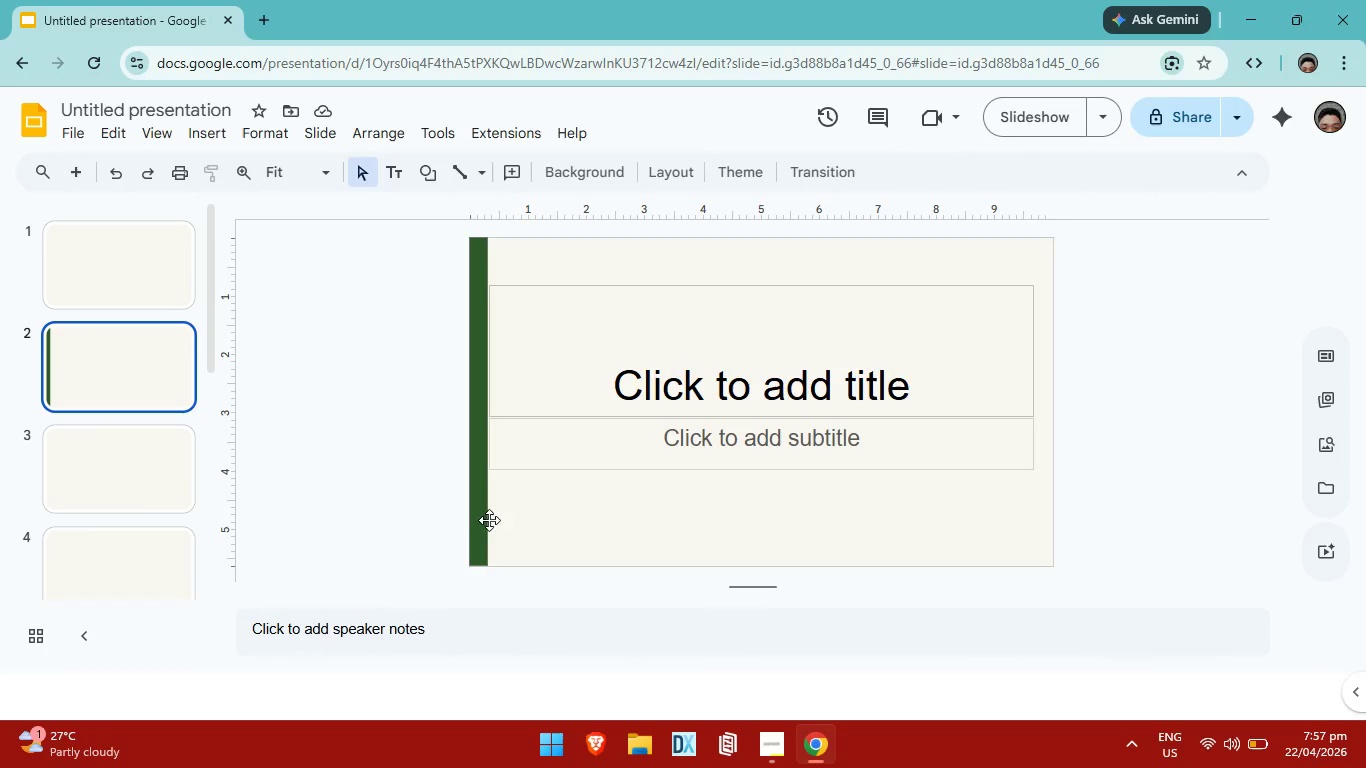 
left_click([482, 513])
 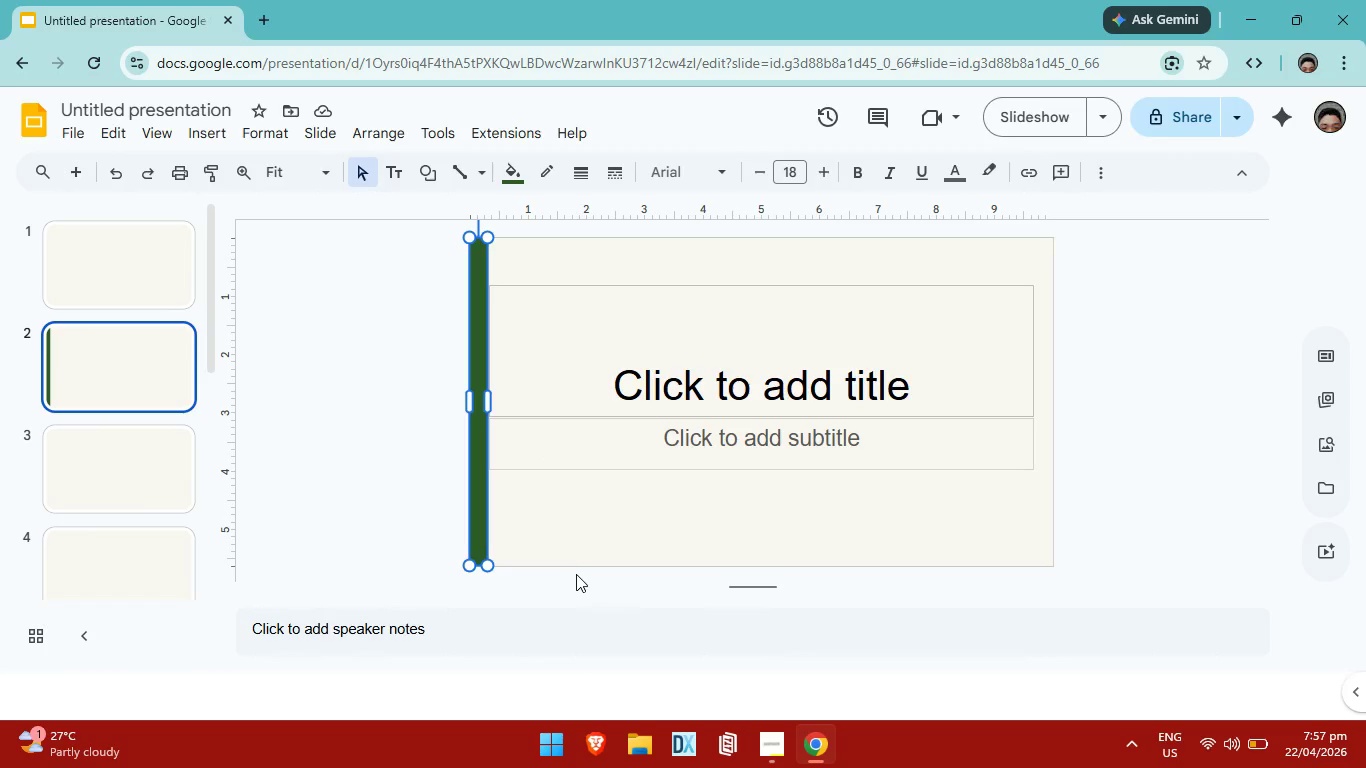 
key(ArrowDown)
 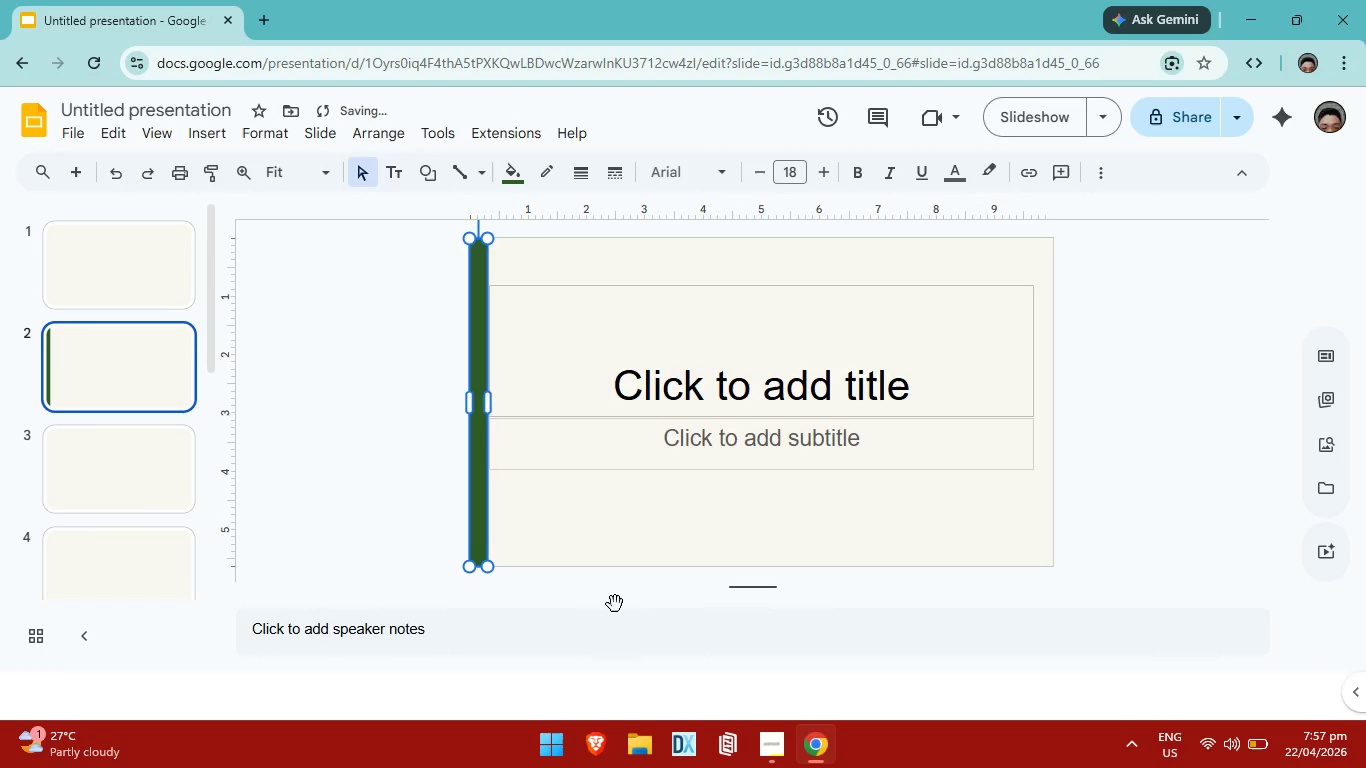 
left_click([615, 603])
 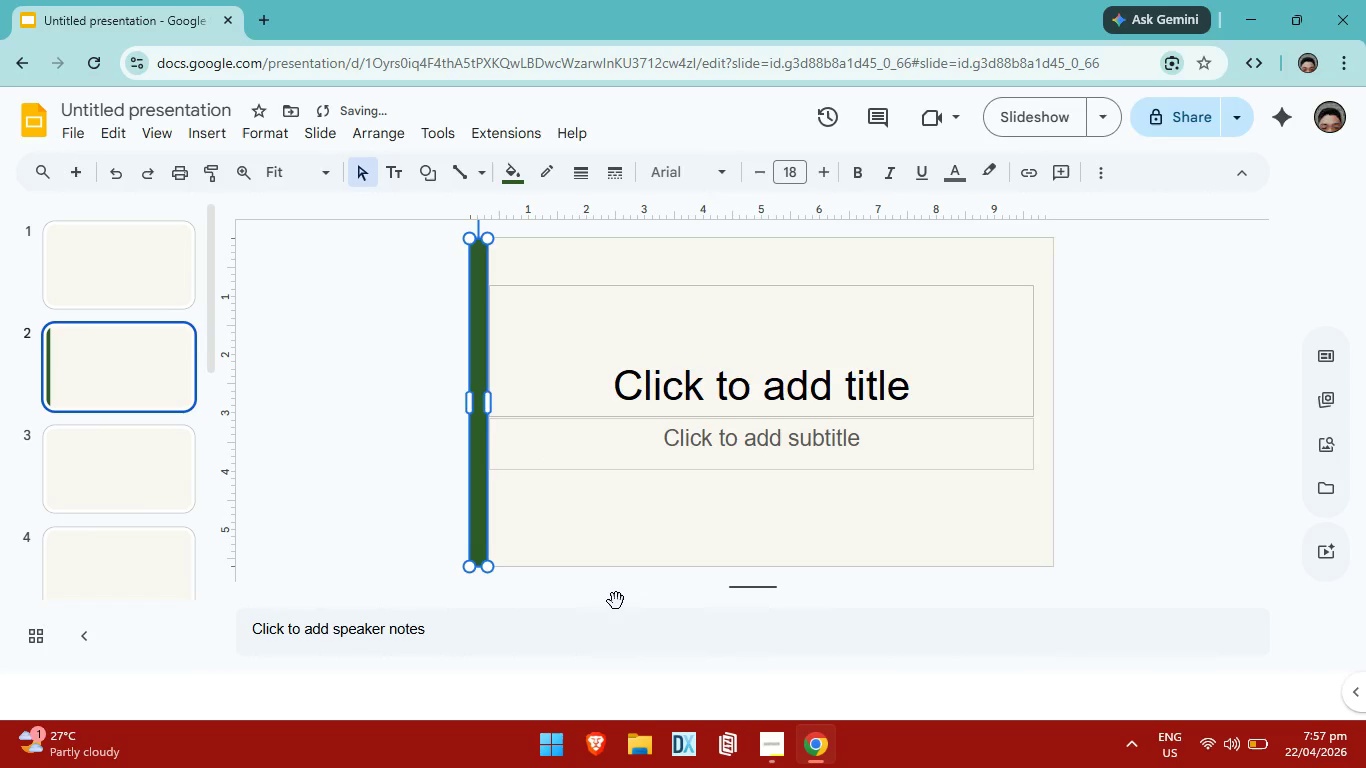 
left_click([616, 601])
 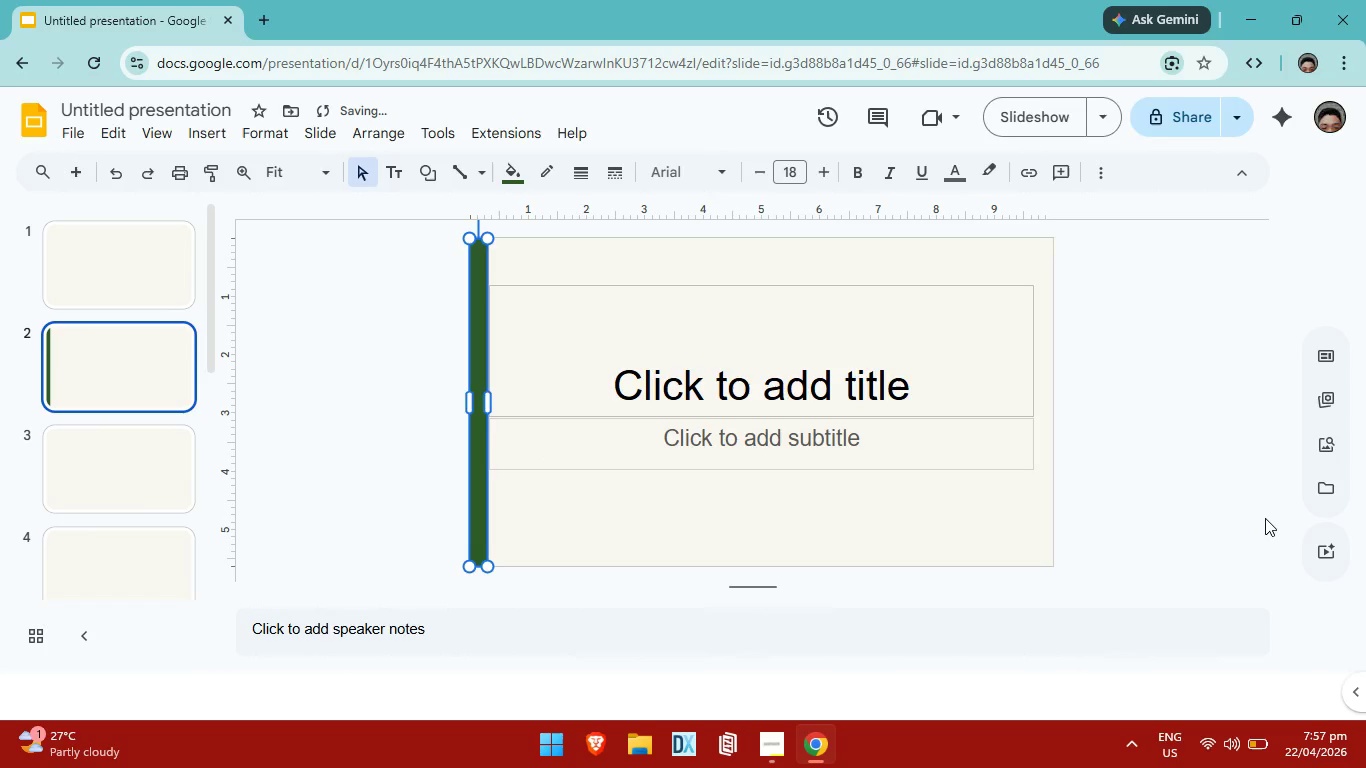 
left_click([1265, 518])
 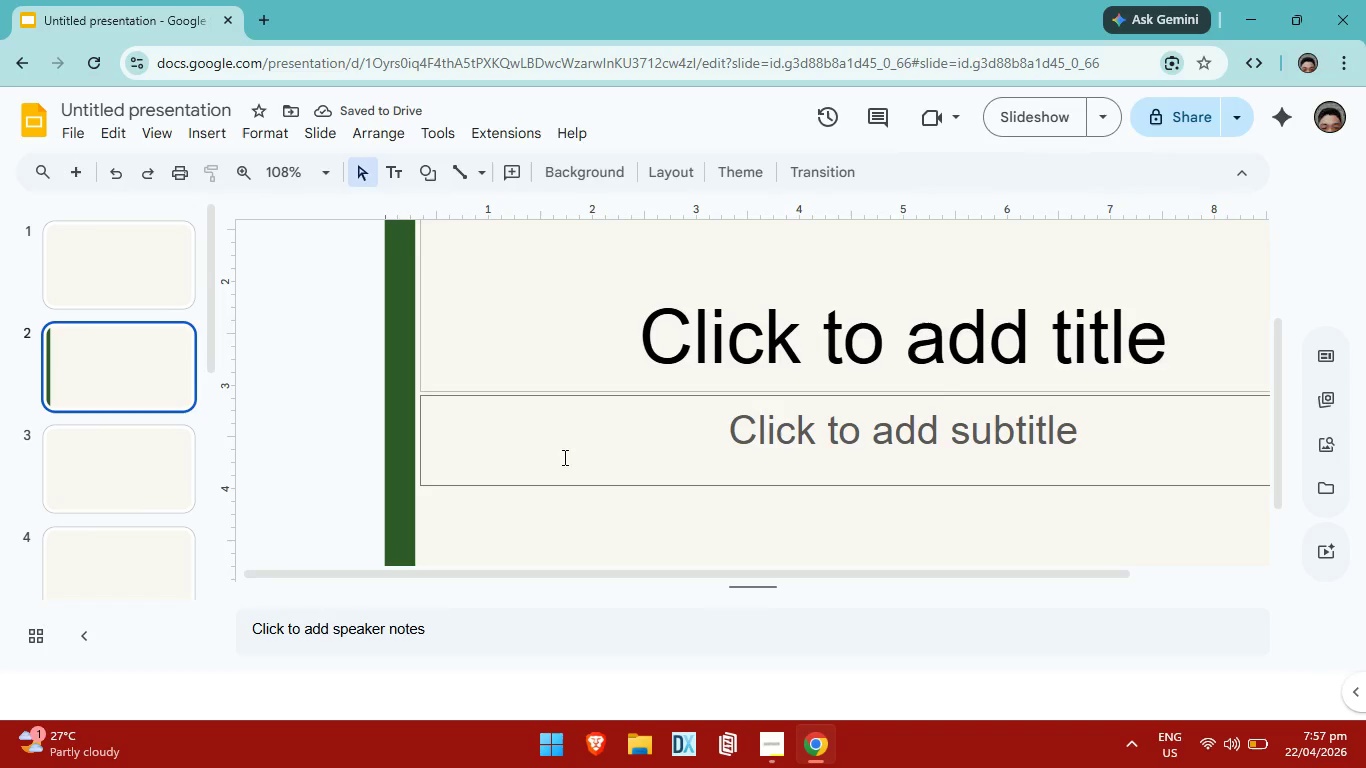 
scroll: coordinate [476, 418], scroll_direction: down, amount: 17.0
 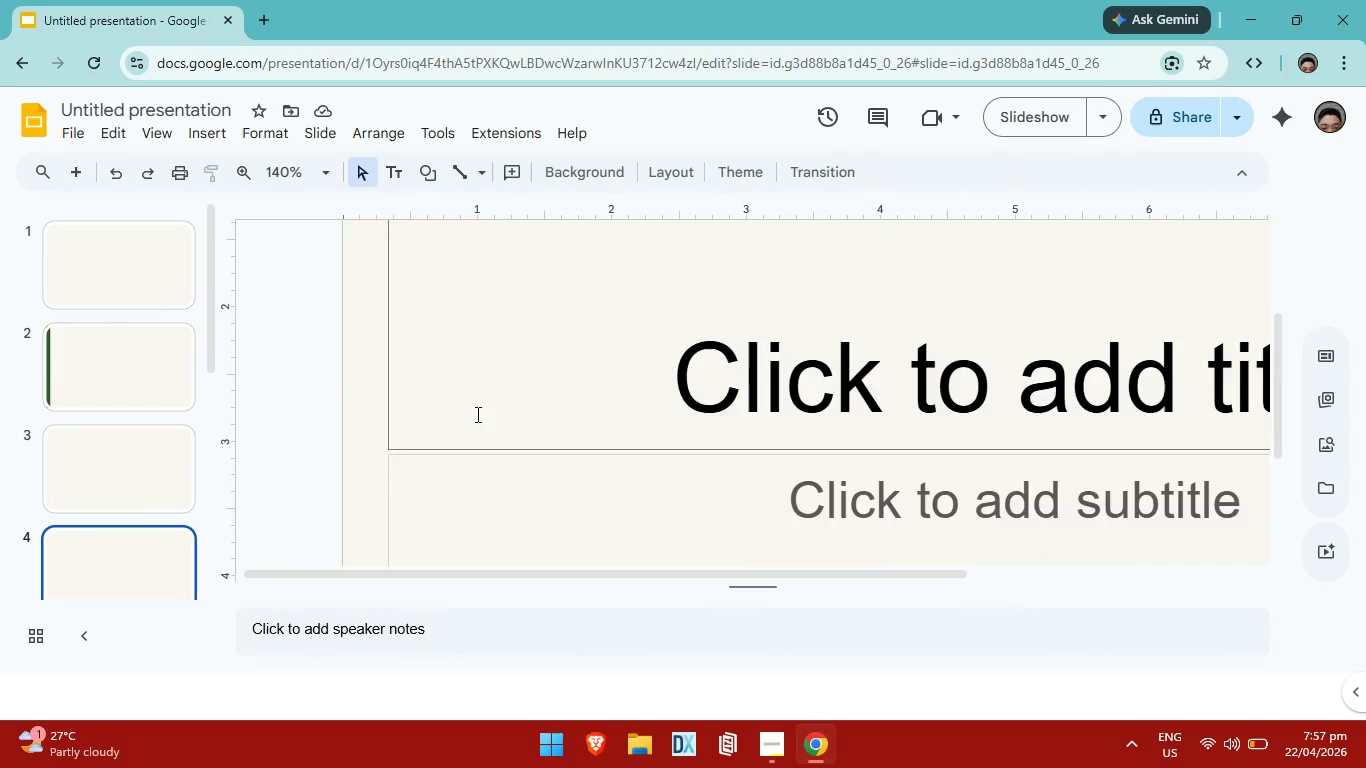 
scroll: coordinate [469, 399], scroll_direction: up, amount: 8.0
 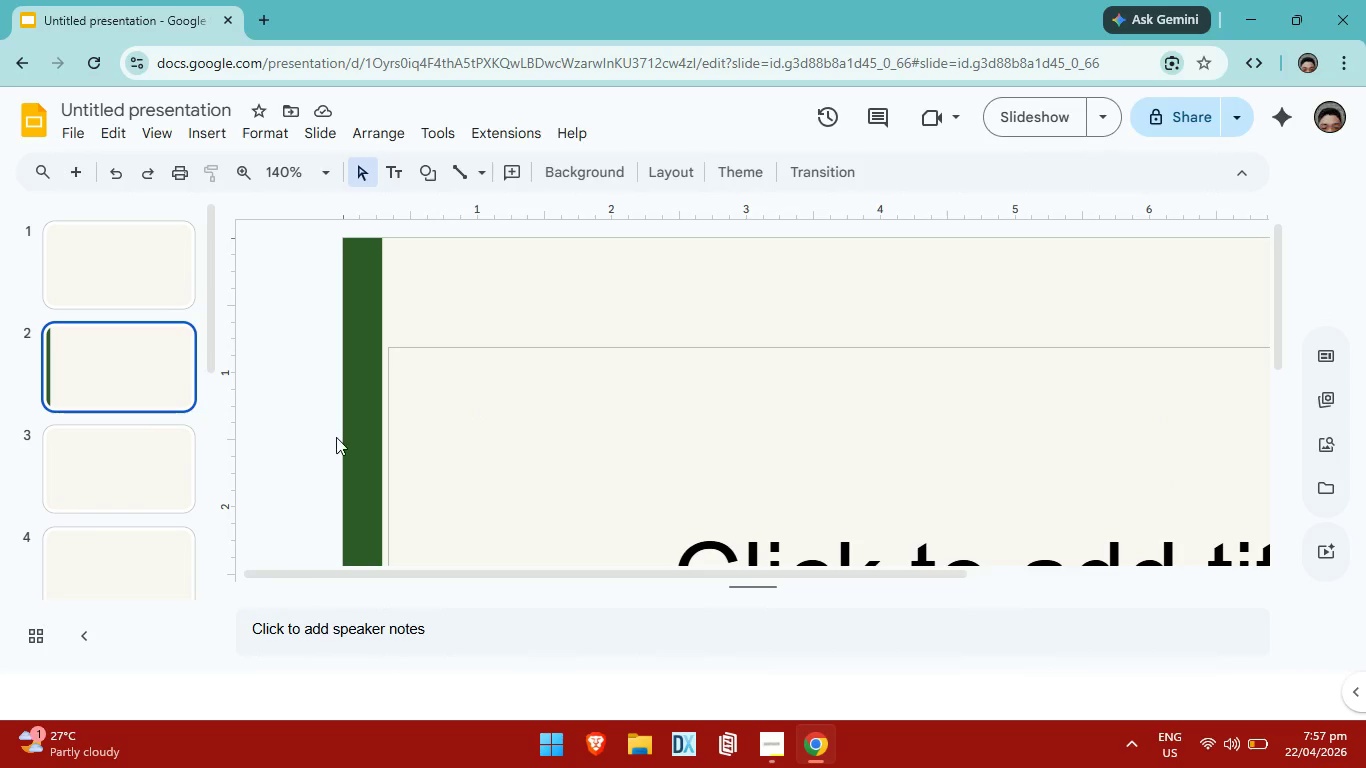 
scroll: coordinate [396, 448], scroll_direction: down, amount: 6.0
 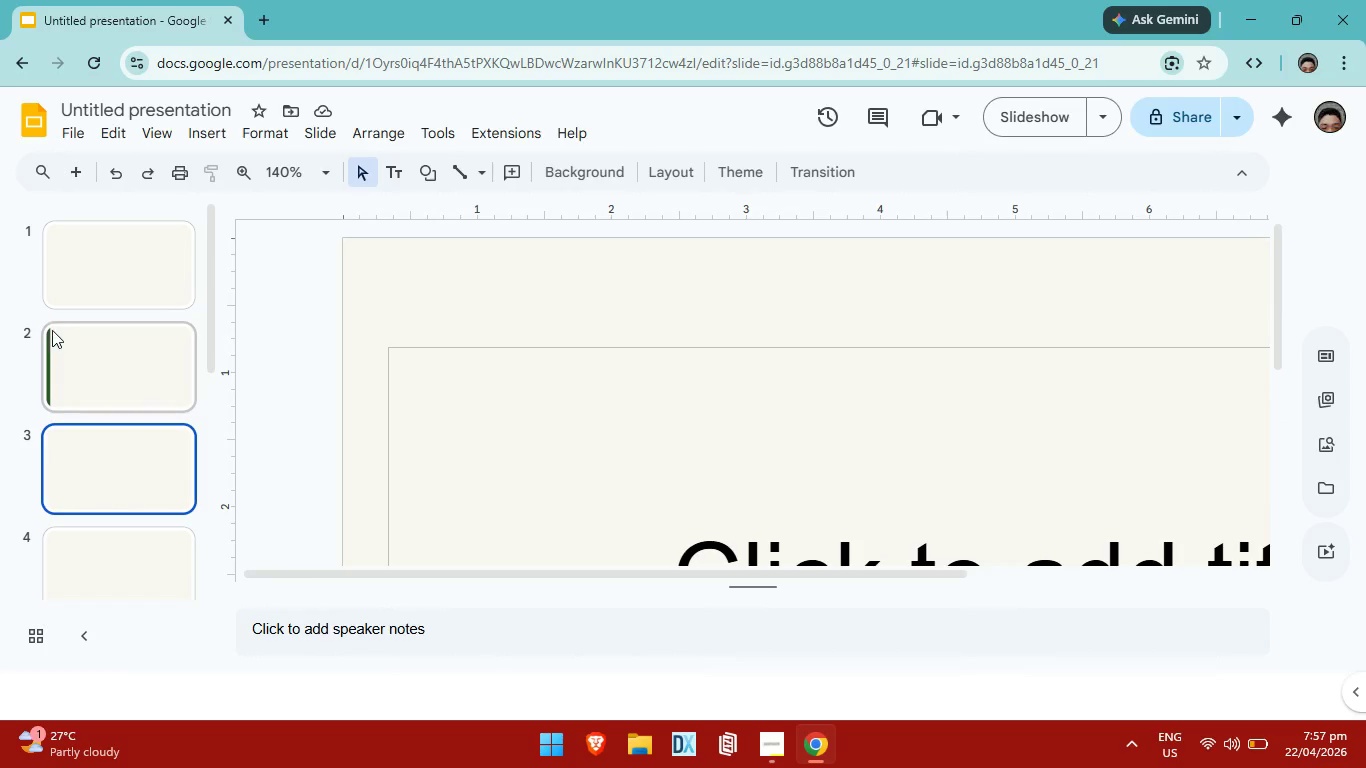 
left_click([60, 330])
 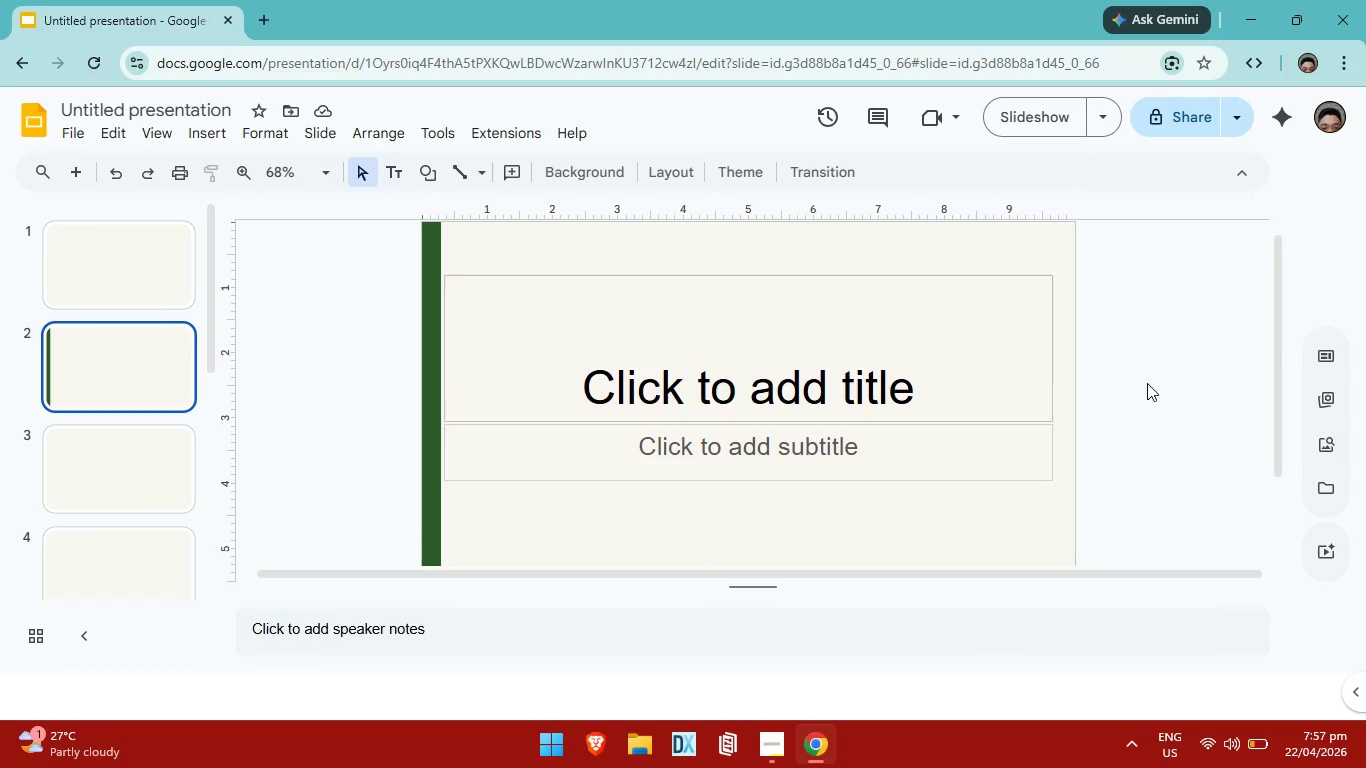 
wait(6.64)
 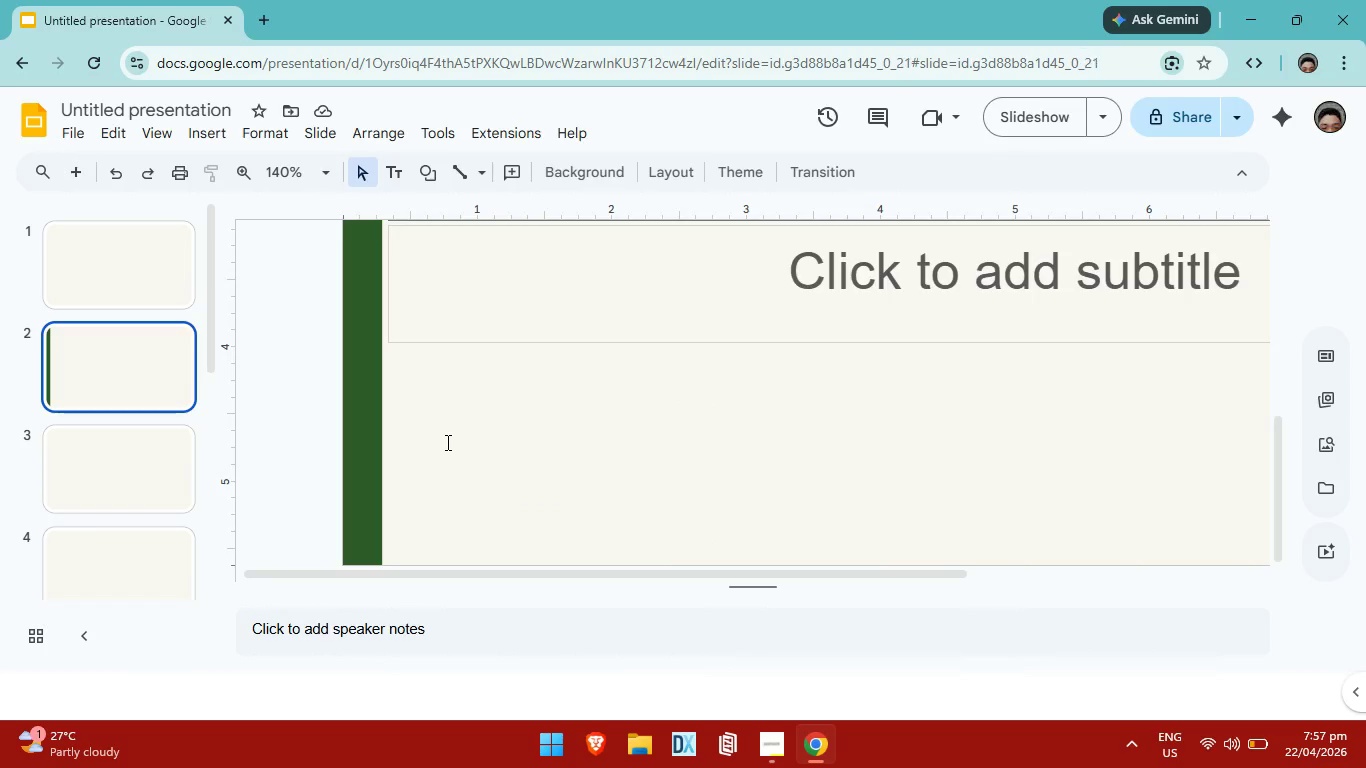 
left_click([425, 365])
 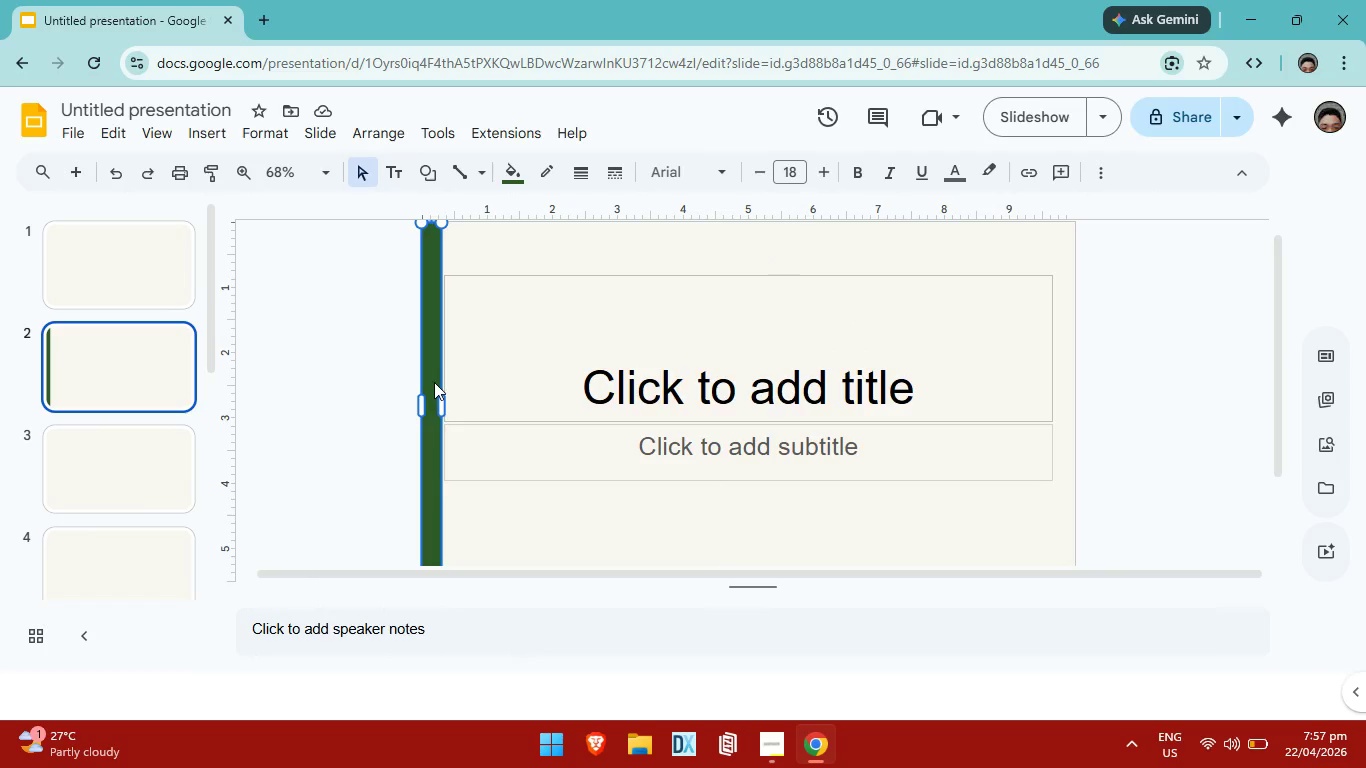 
key(Control+C)
 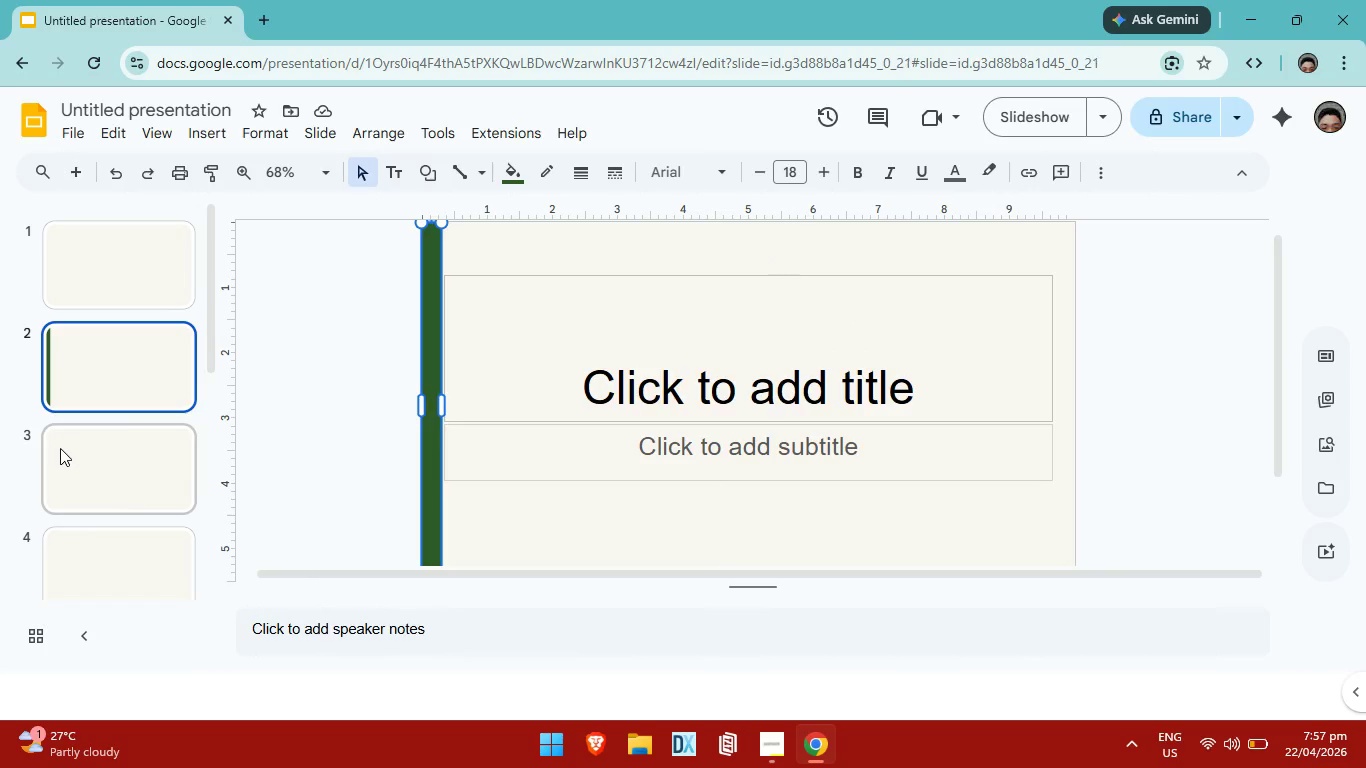 
left_click([60, 448])
 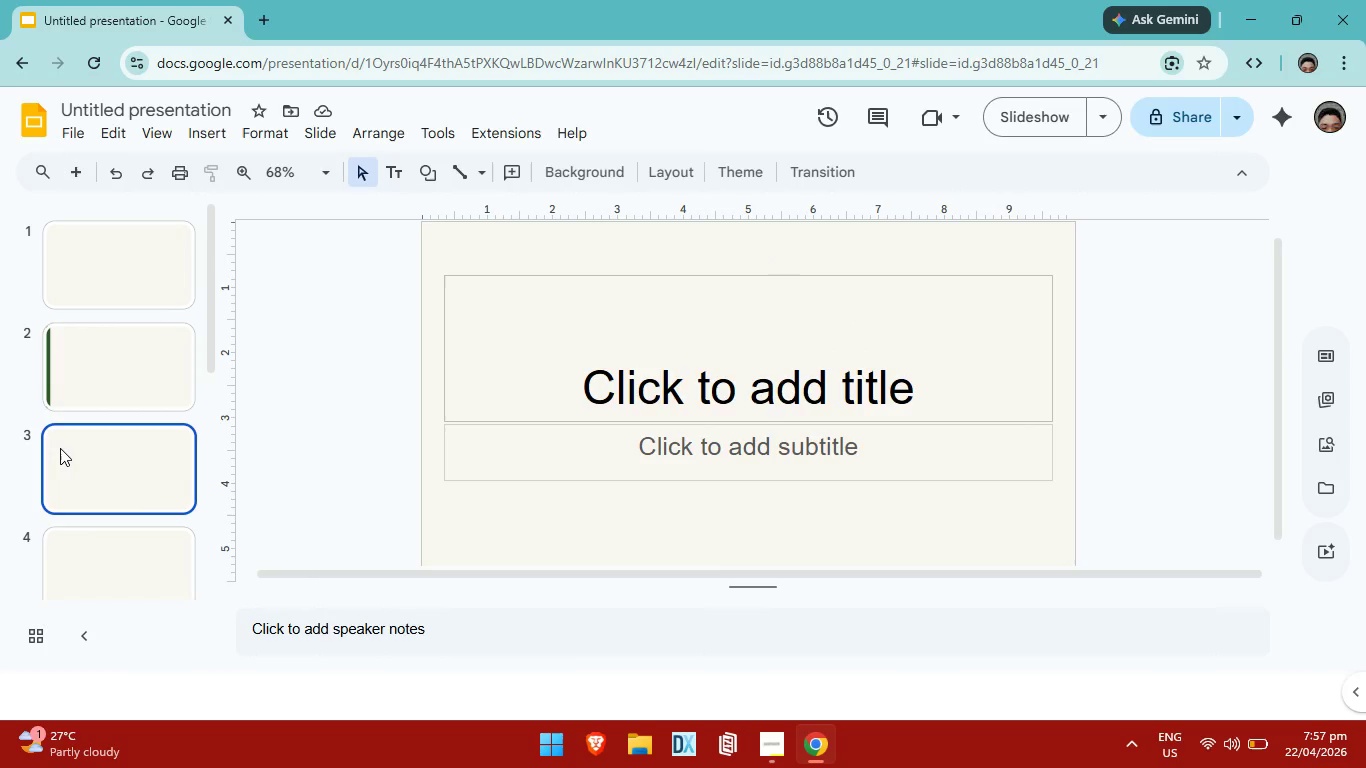 
key(Control+V)
 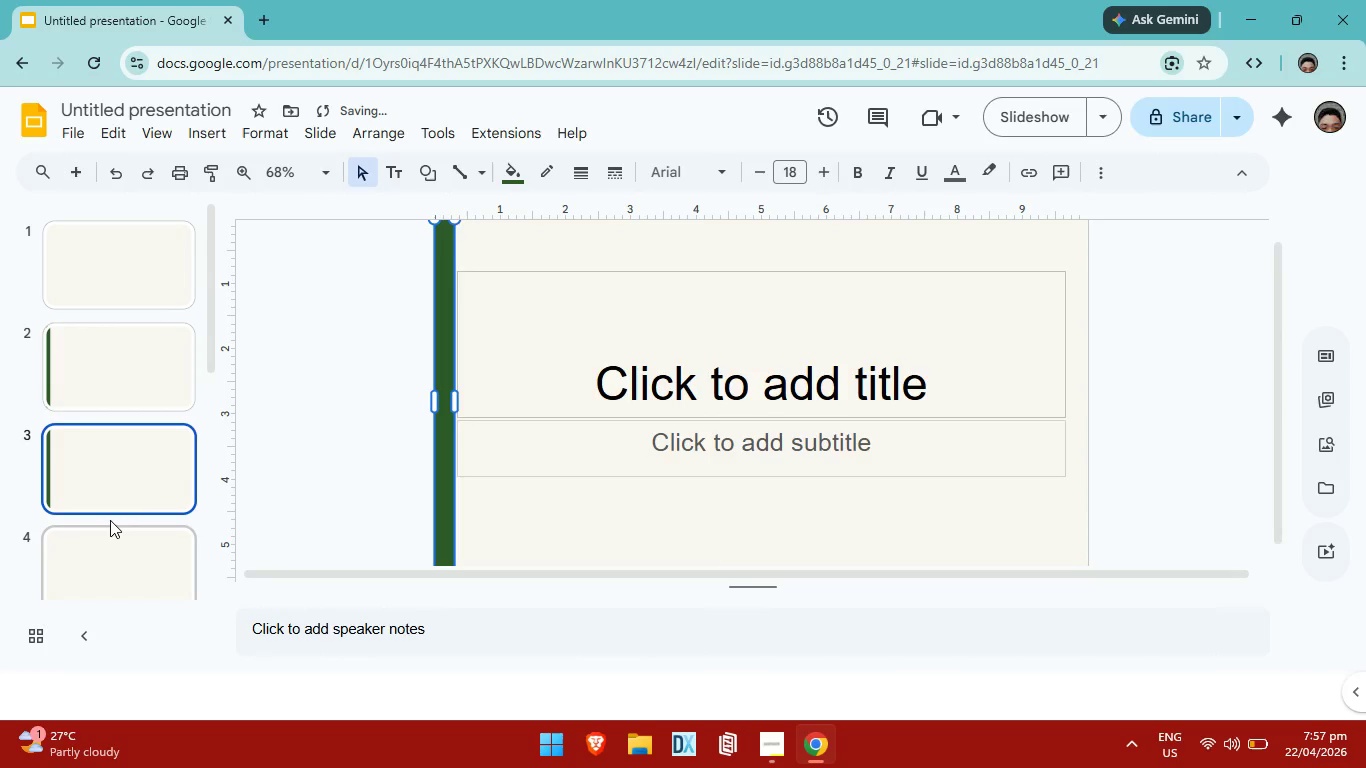 
key(ArrowDown)
 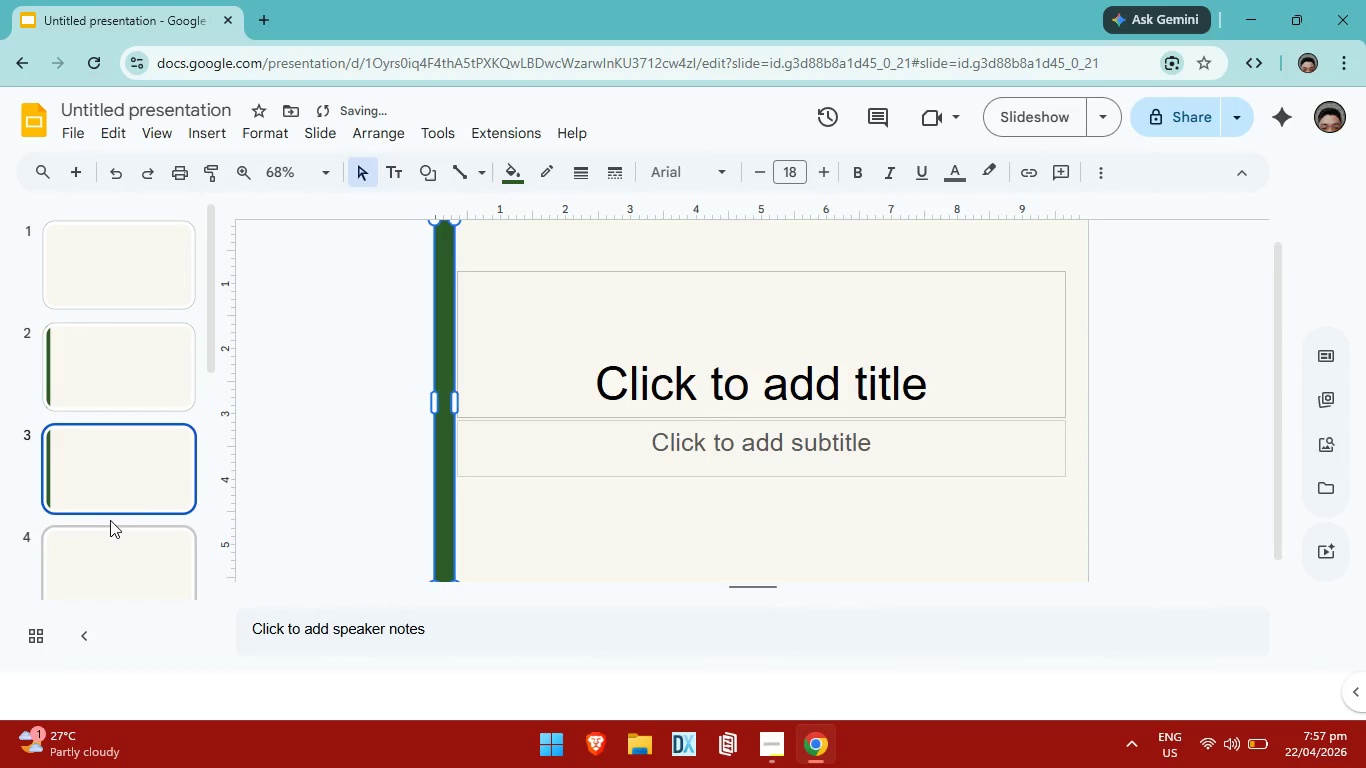 
key(ArrowDown)
 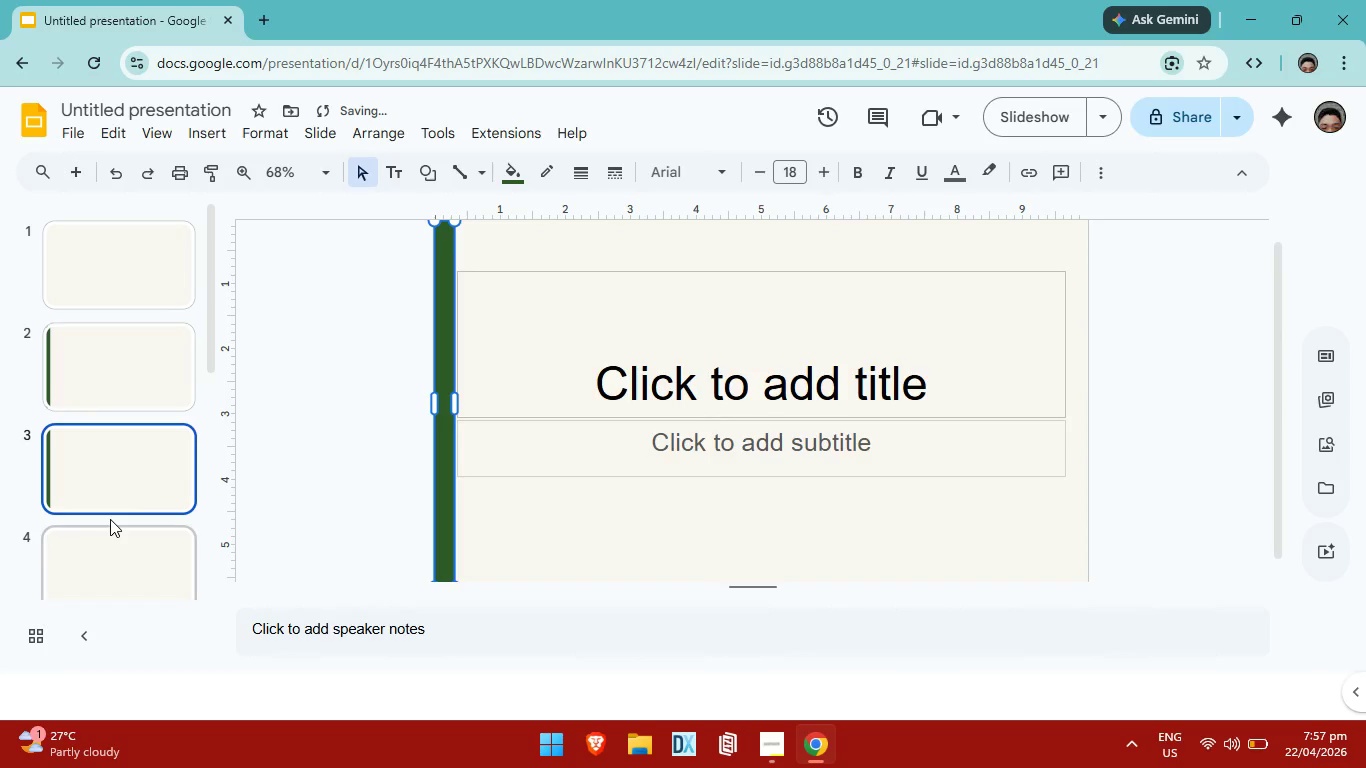 
scroll: coordinate [166, 387], scroll_direction: down, amount: 1.0
 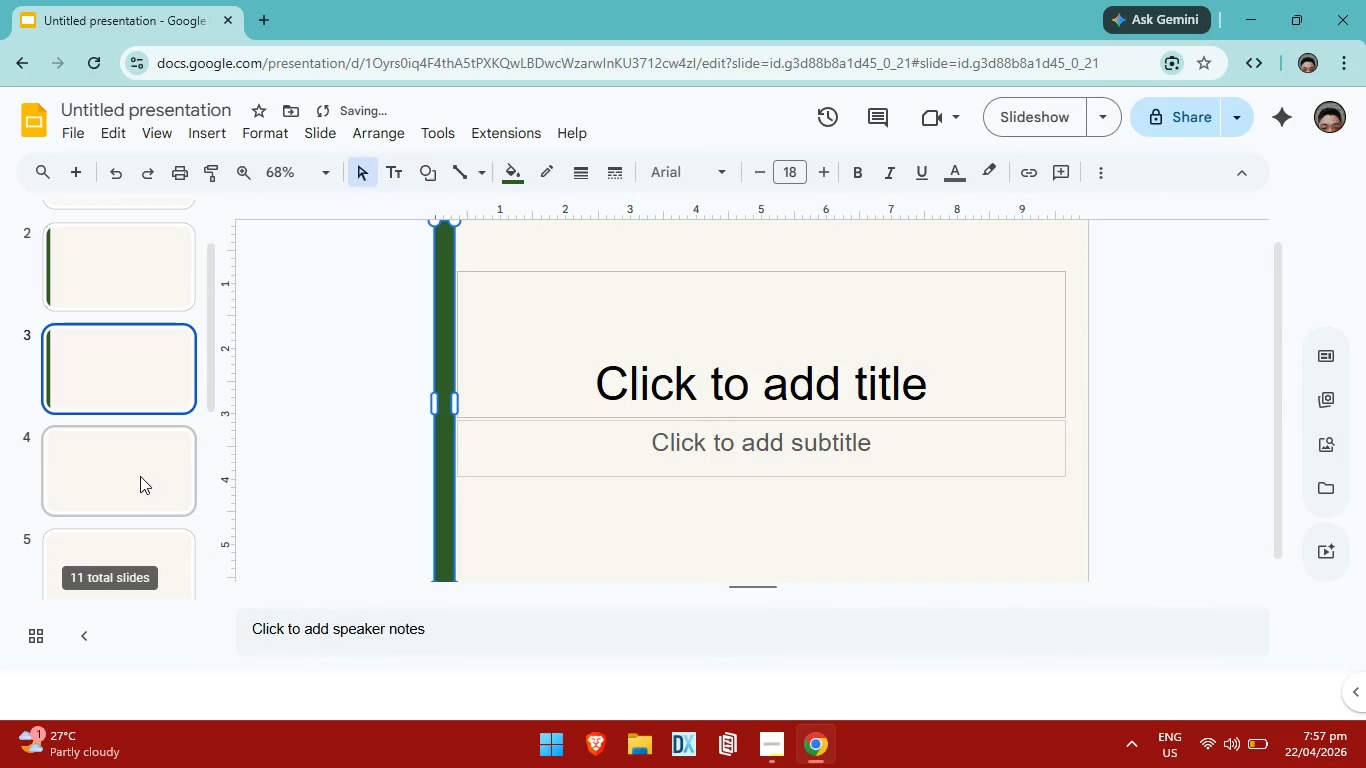 
left_click([140, 476])
 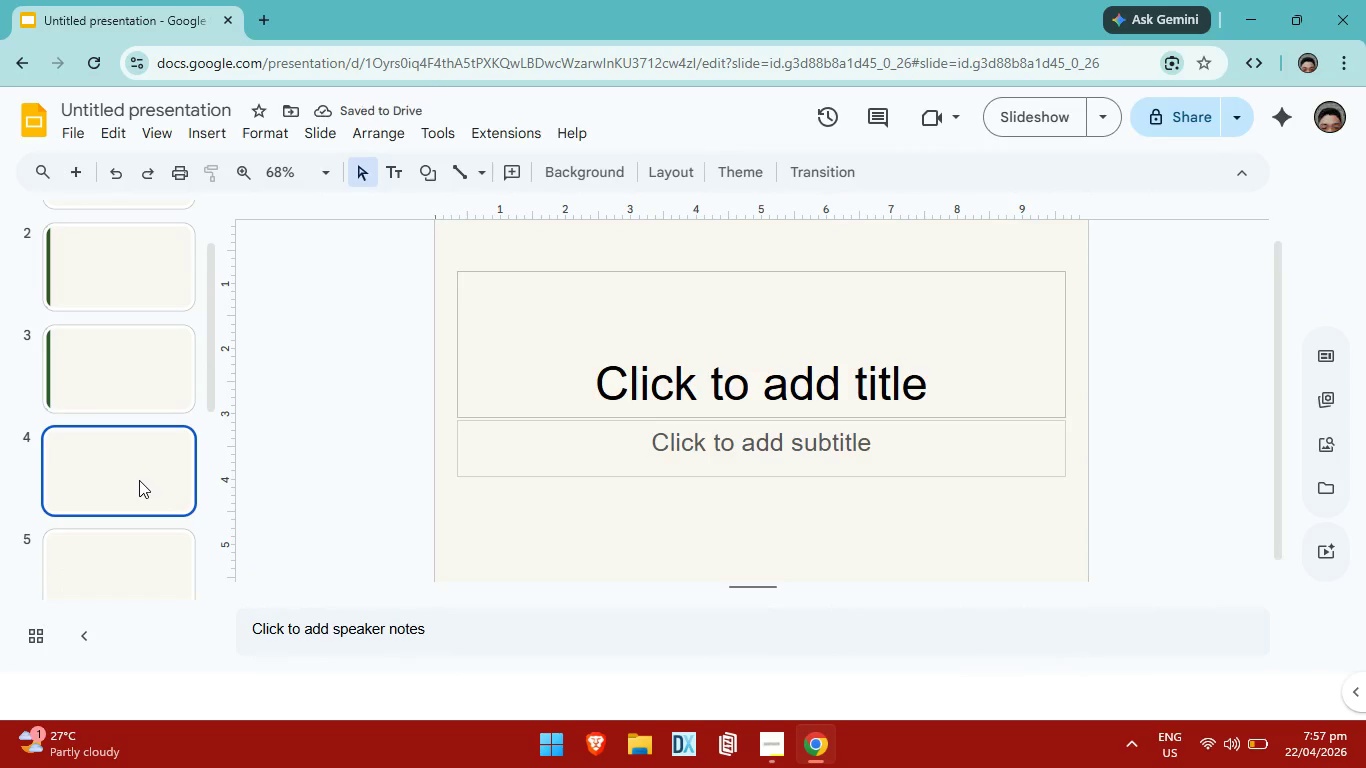 
key(Control+V)
 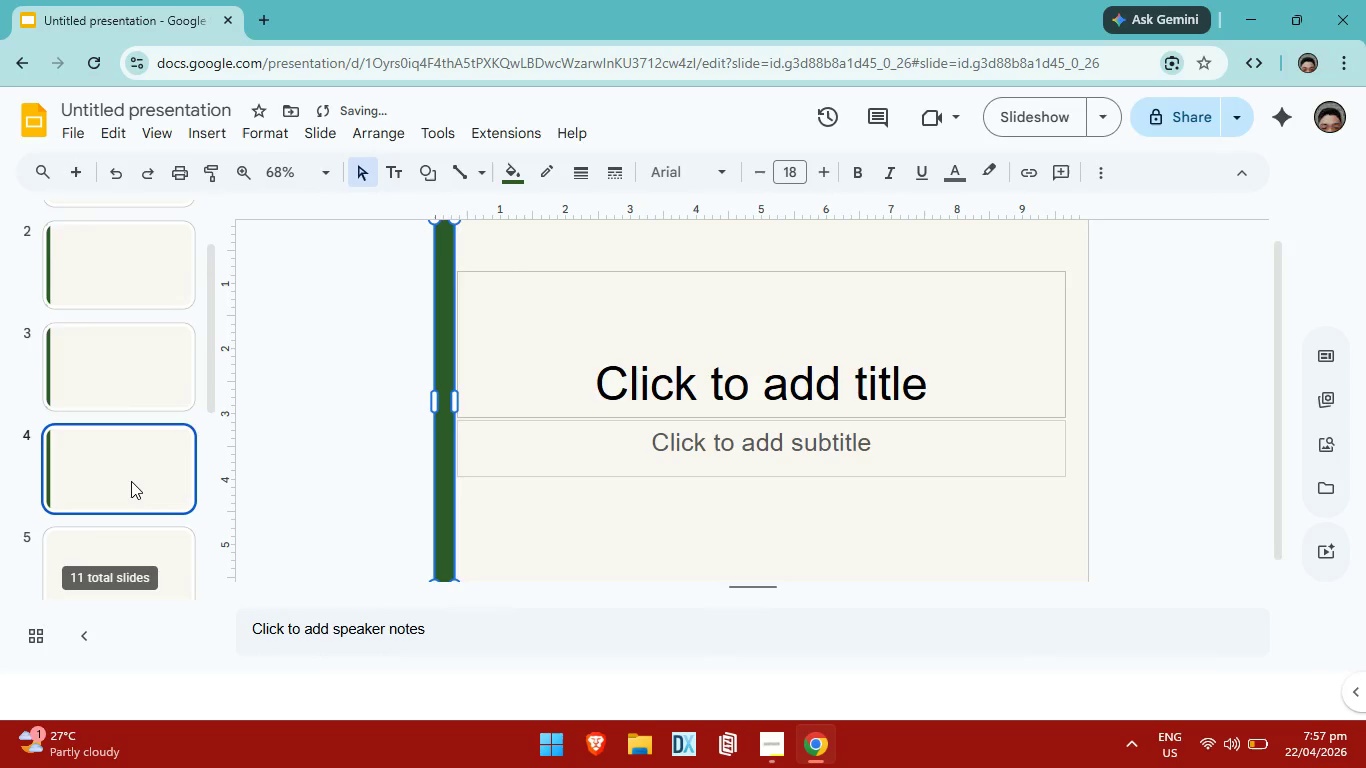 
scroll: coordinate [131, 481], scroll_direction: down, amount: 3.0
 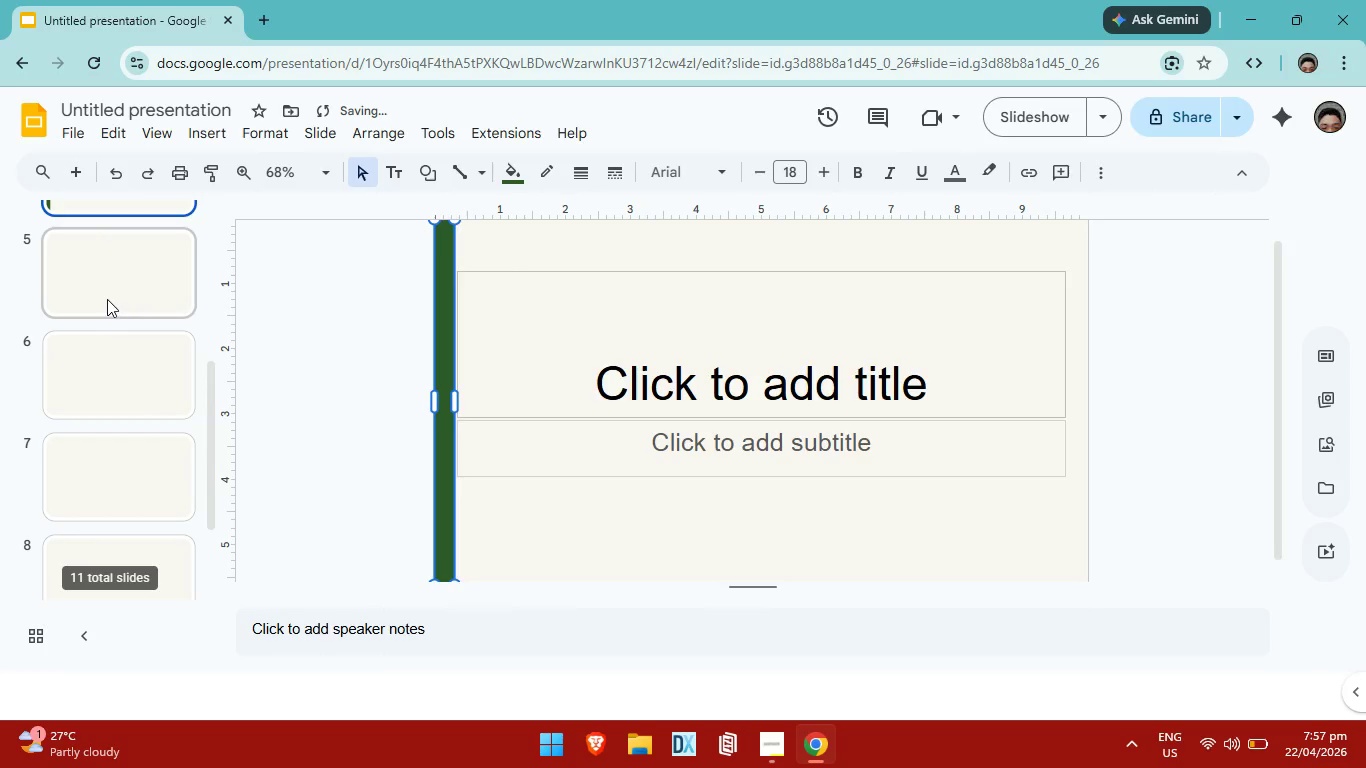 
left_click([107, 299])
 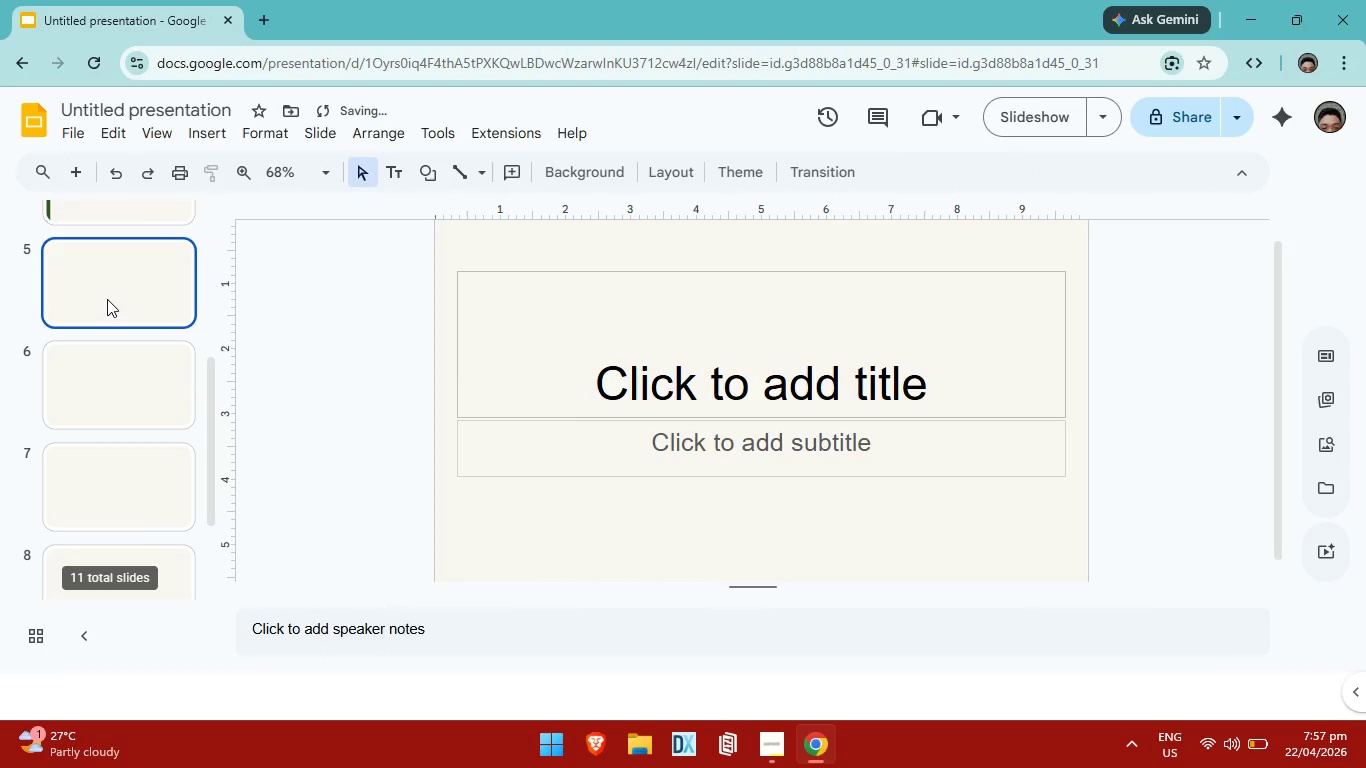 
key(Control+V)
 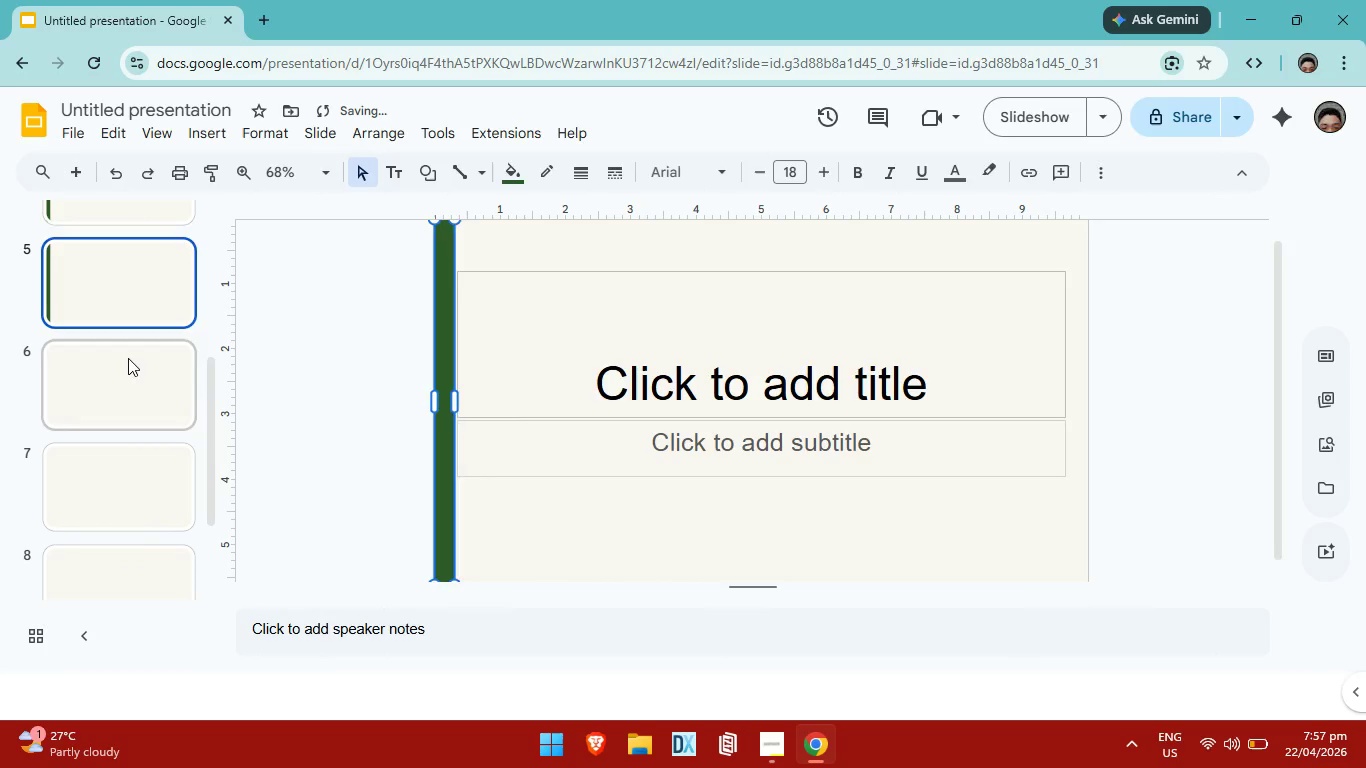 
left_click([128, 358])
 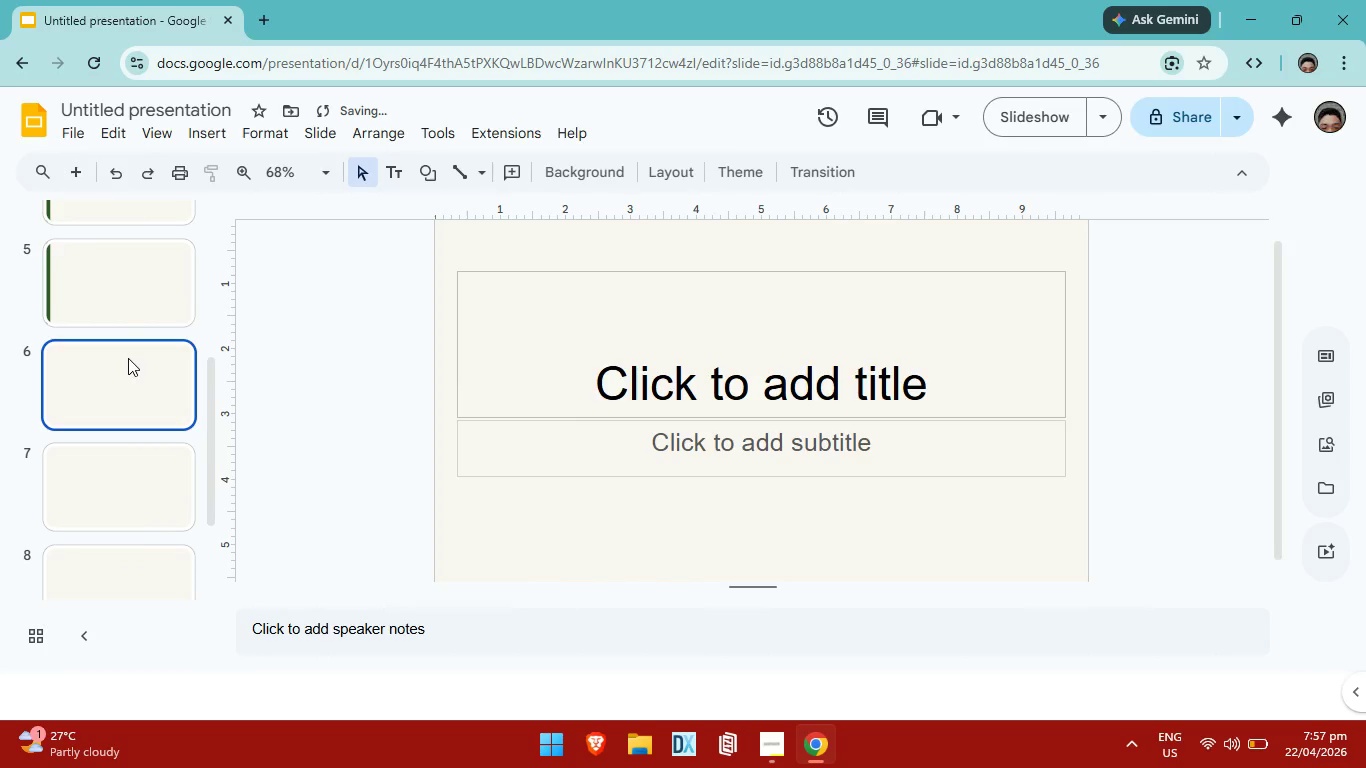 
key(Control+V)
 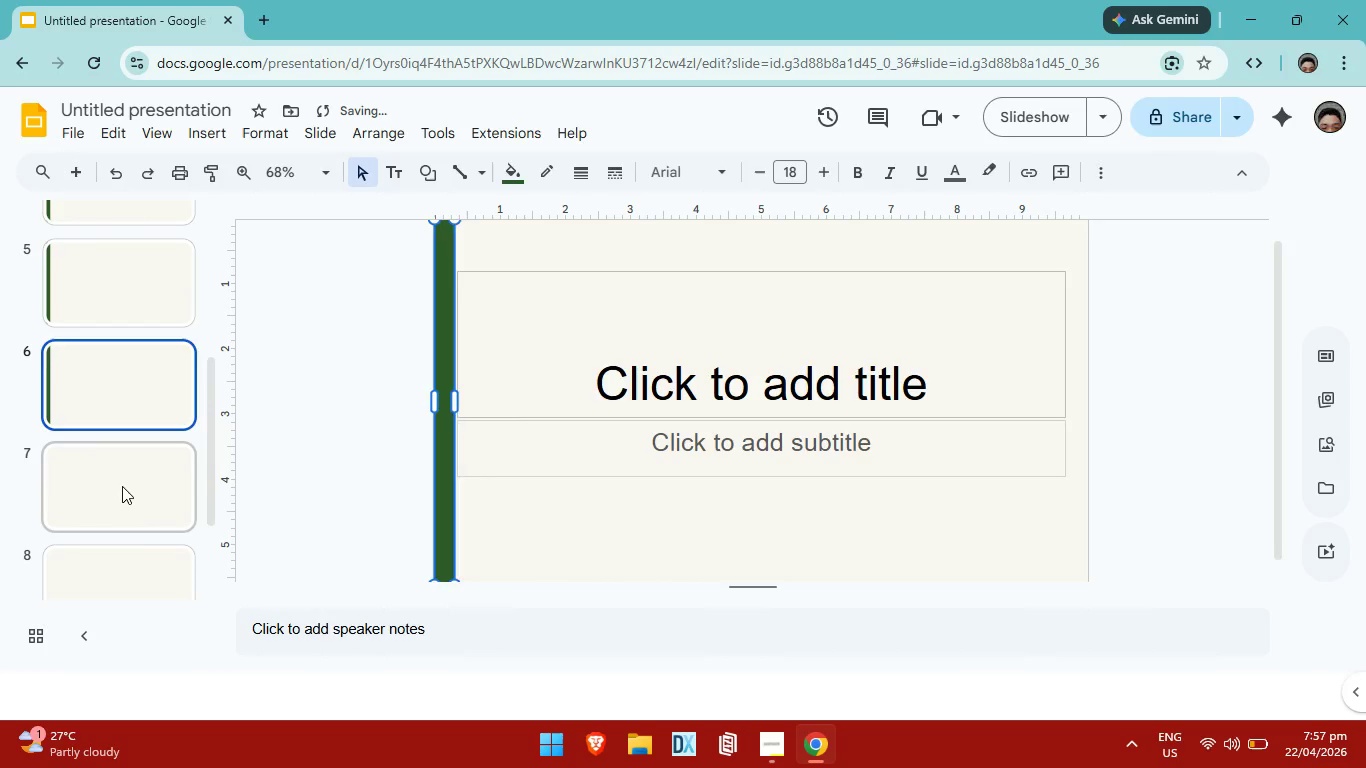 
left_click([122, 486])
 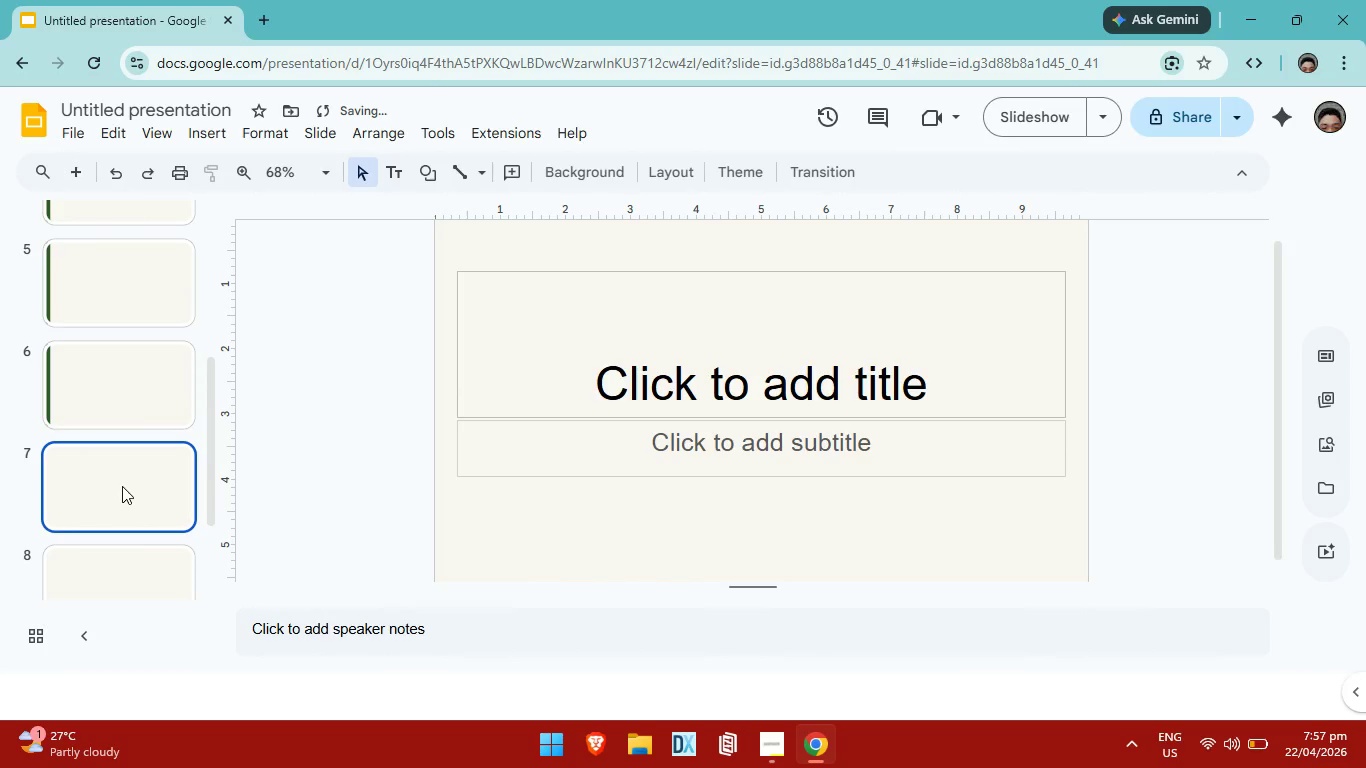 
key(Control+V)
 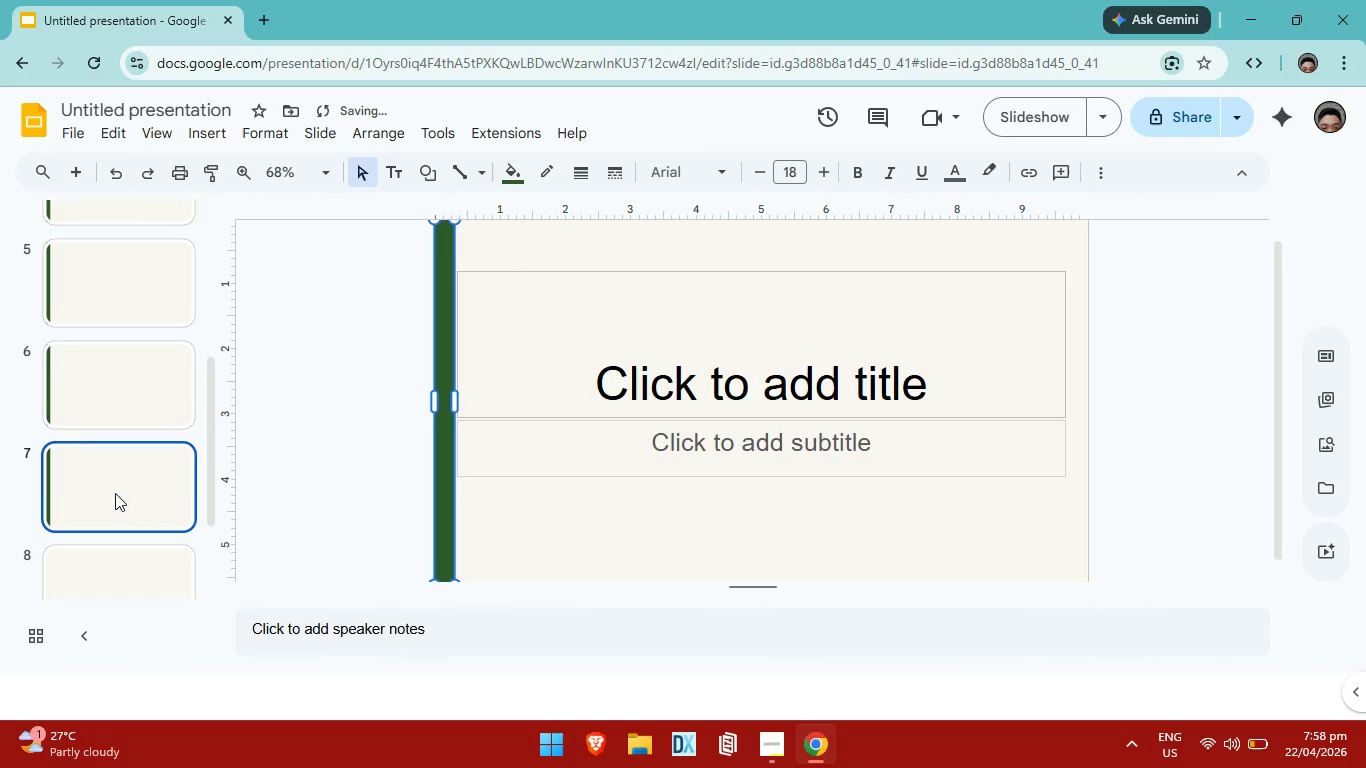 
scroll: coordinate [115, 493], scroll_direction: down, amount: 1.0
 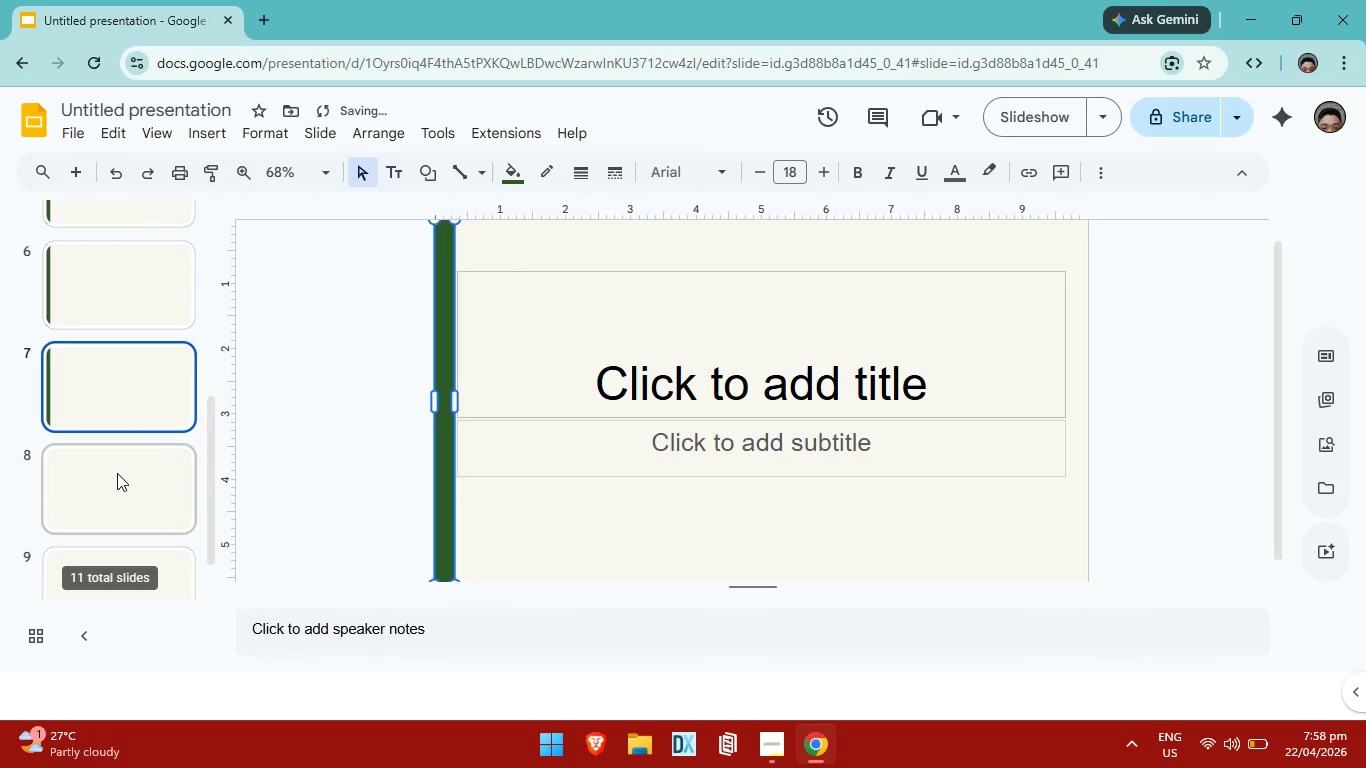 
left_click([117, 473])
 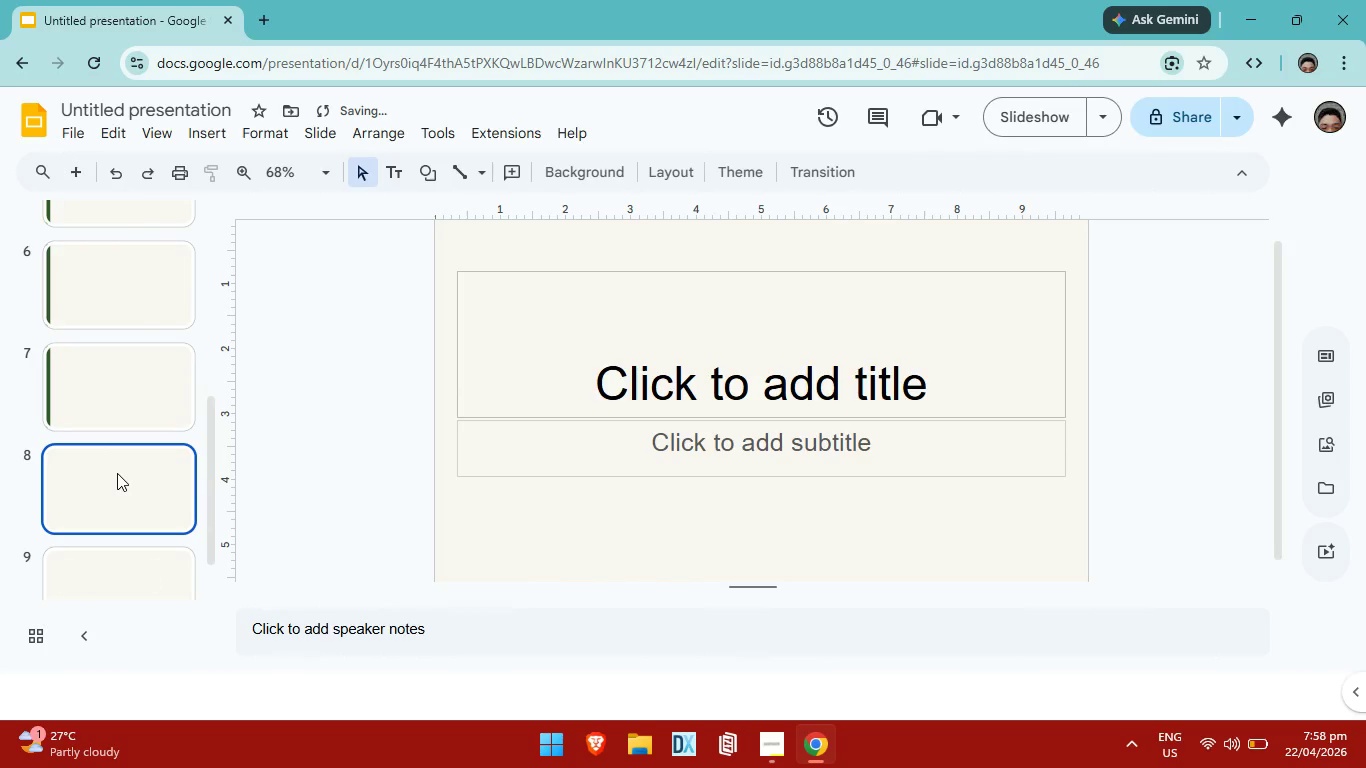 
key(Control+V)
 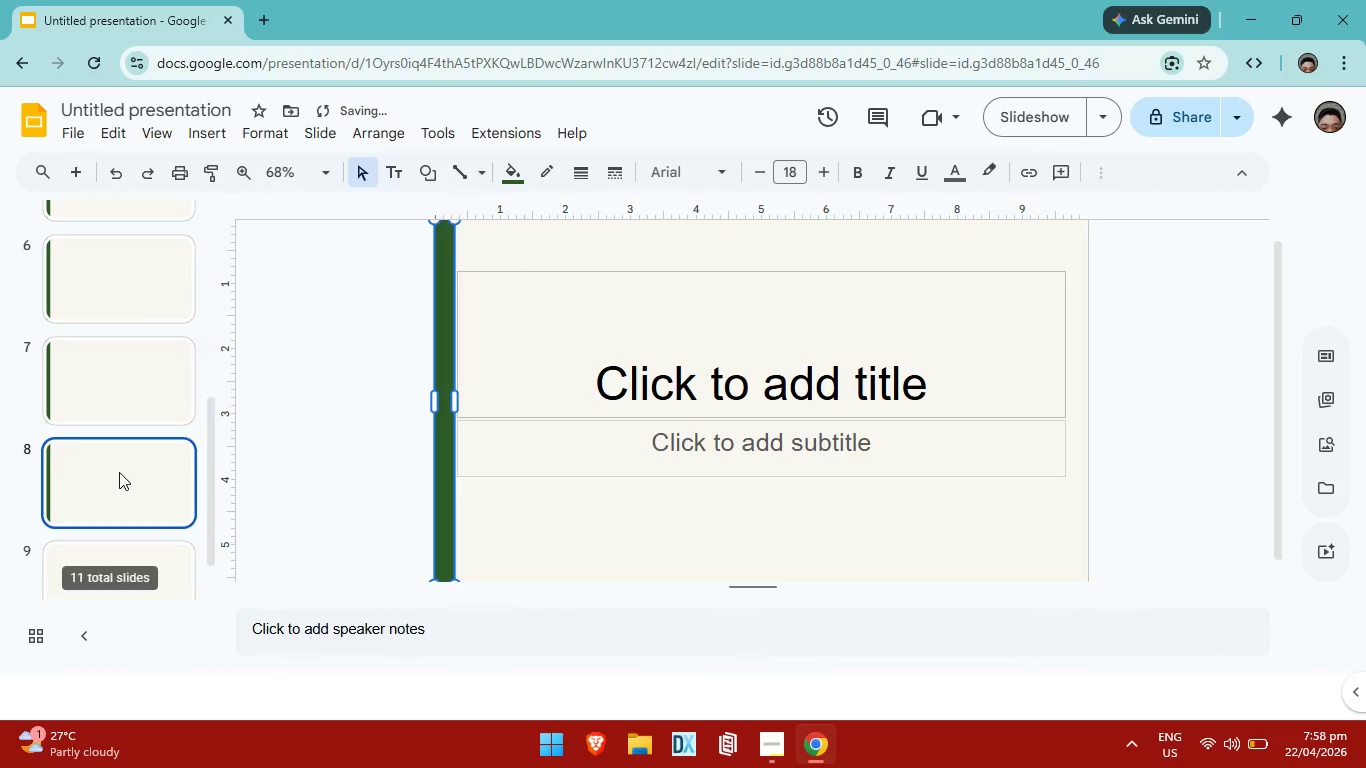 
scroll: coordinate [119, 472], scroll_direction: down, amount: 5.0
 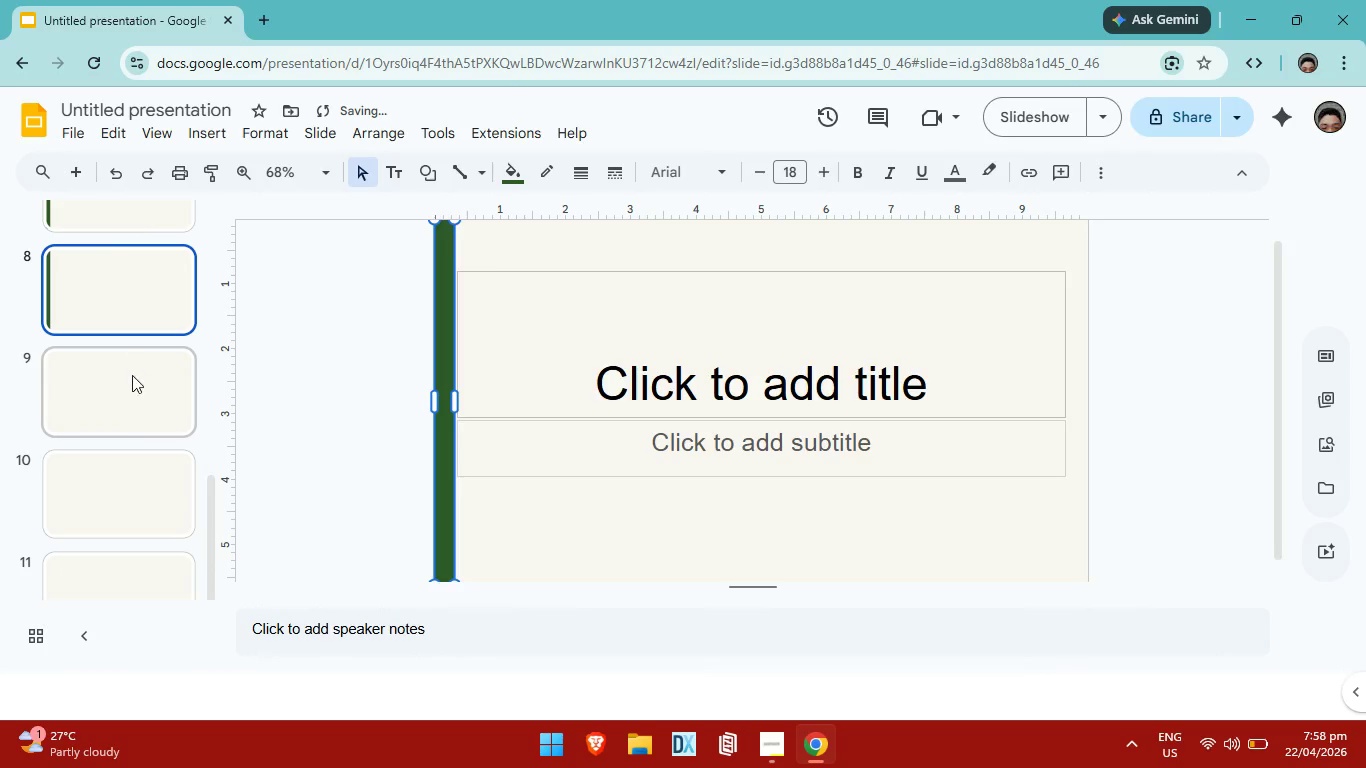 
left_click([131, 378])
 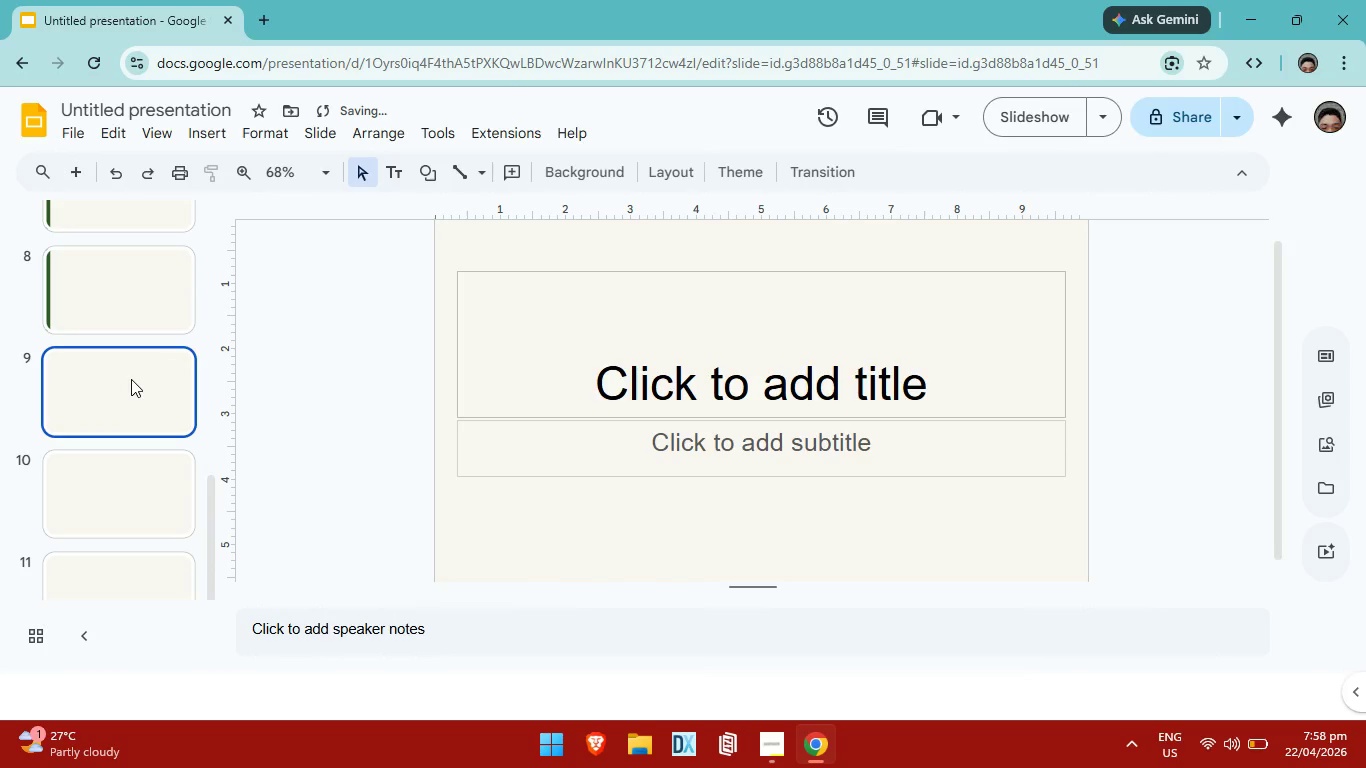 
key(Control+V)
 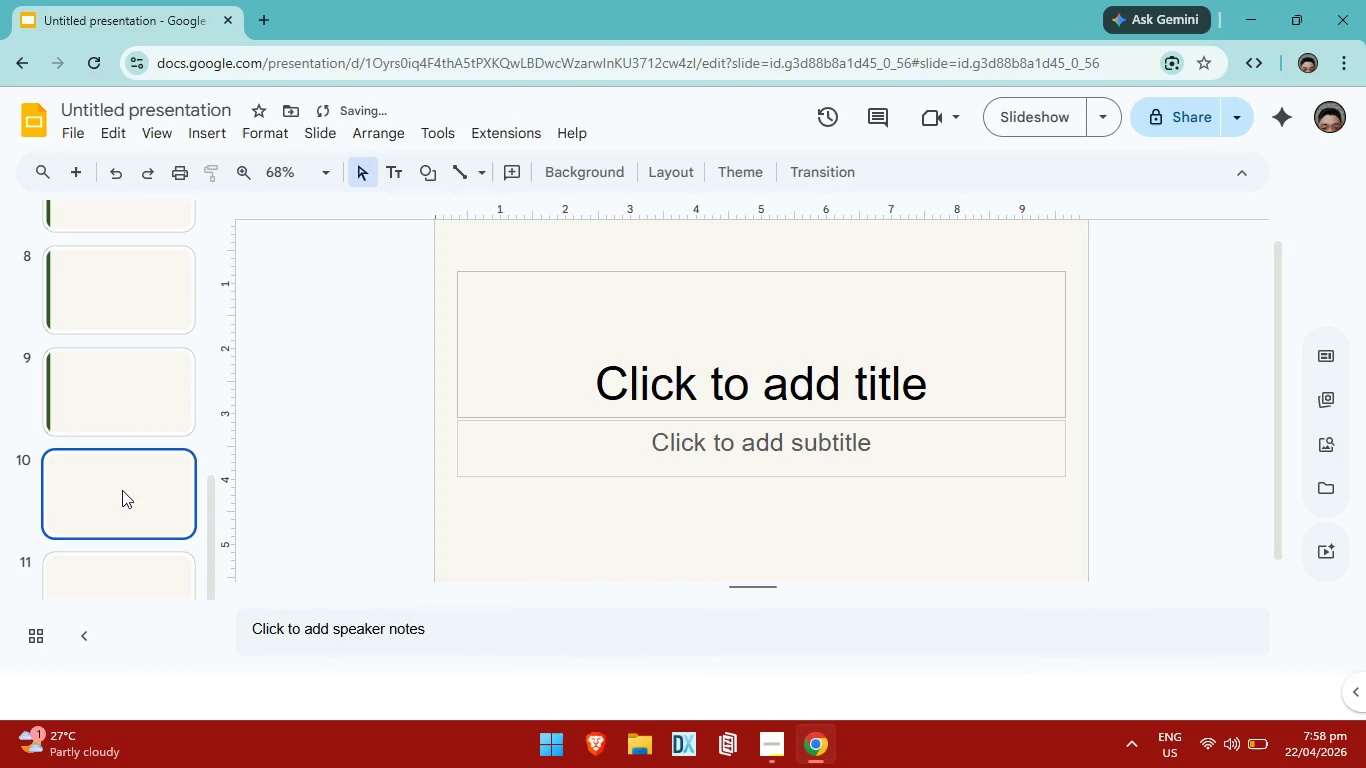 
key(Control+ControlLeft)
 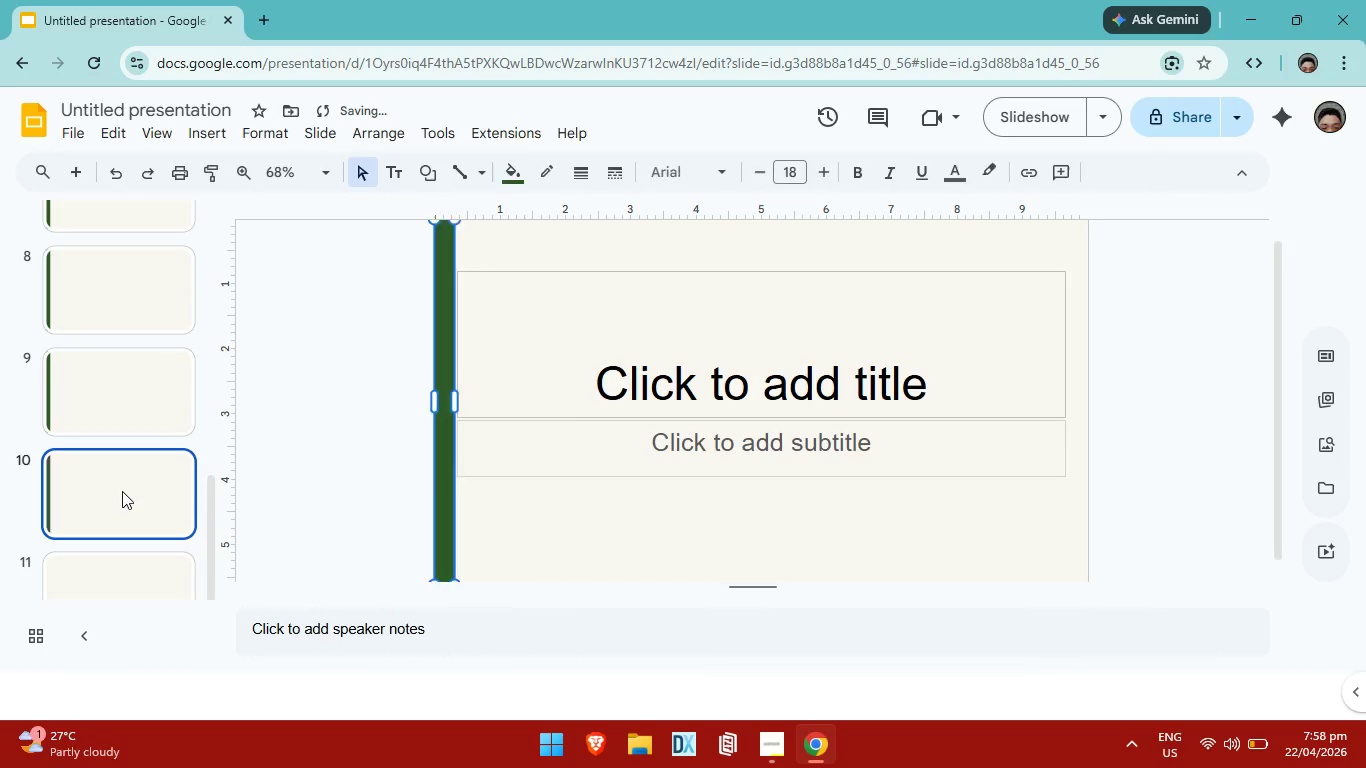 
key(Control+V)
 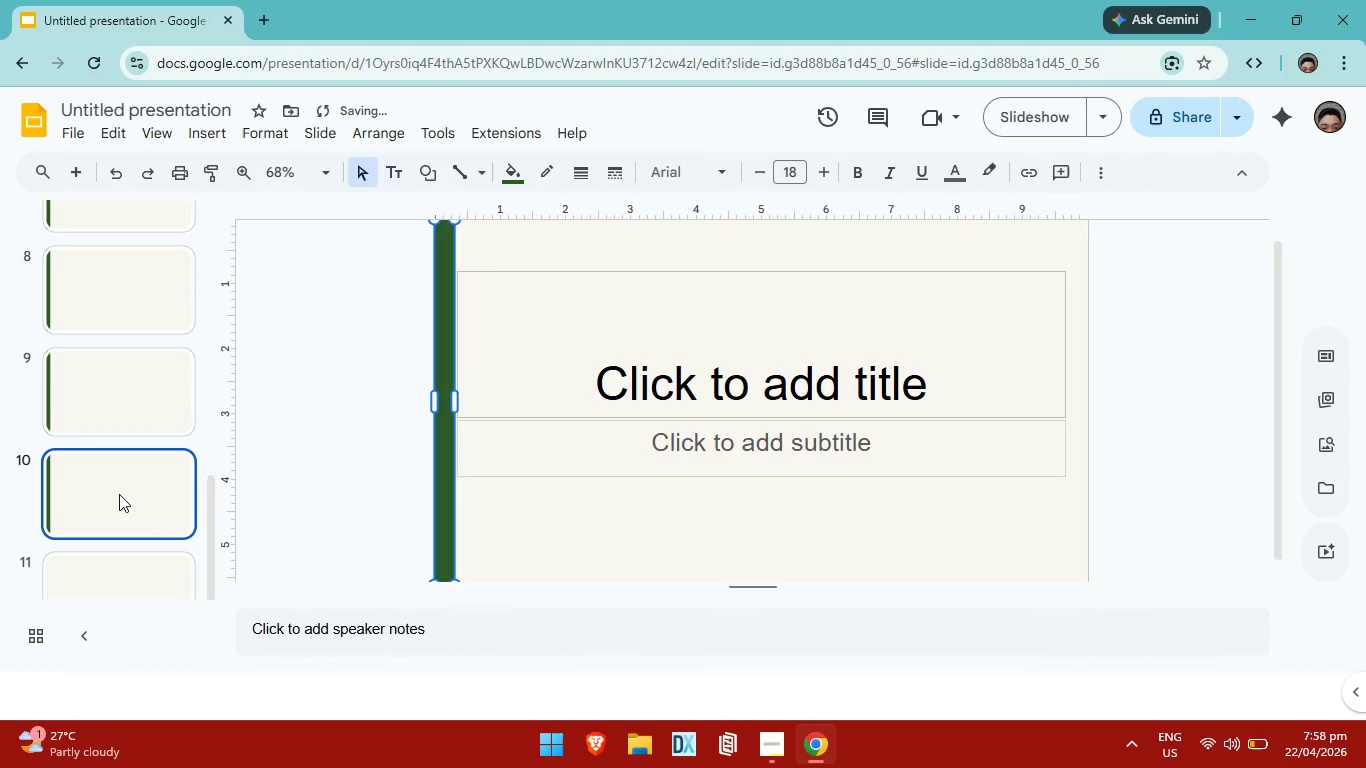 
scroll: coordinate [124, 512], scroll_direction: down, amount: 8.0
 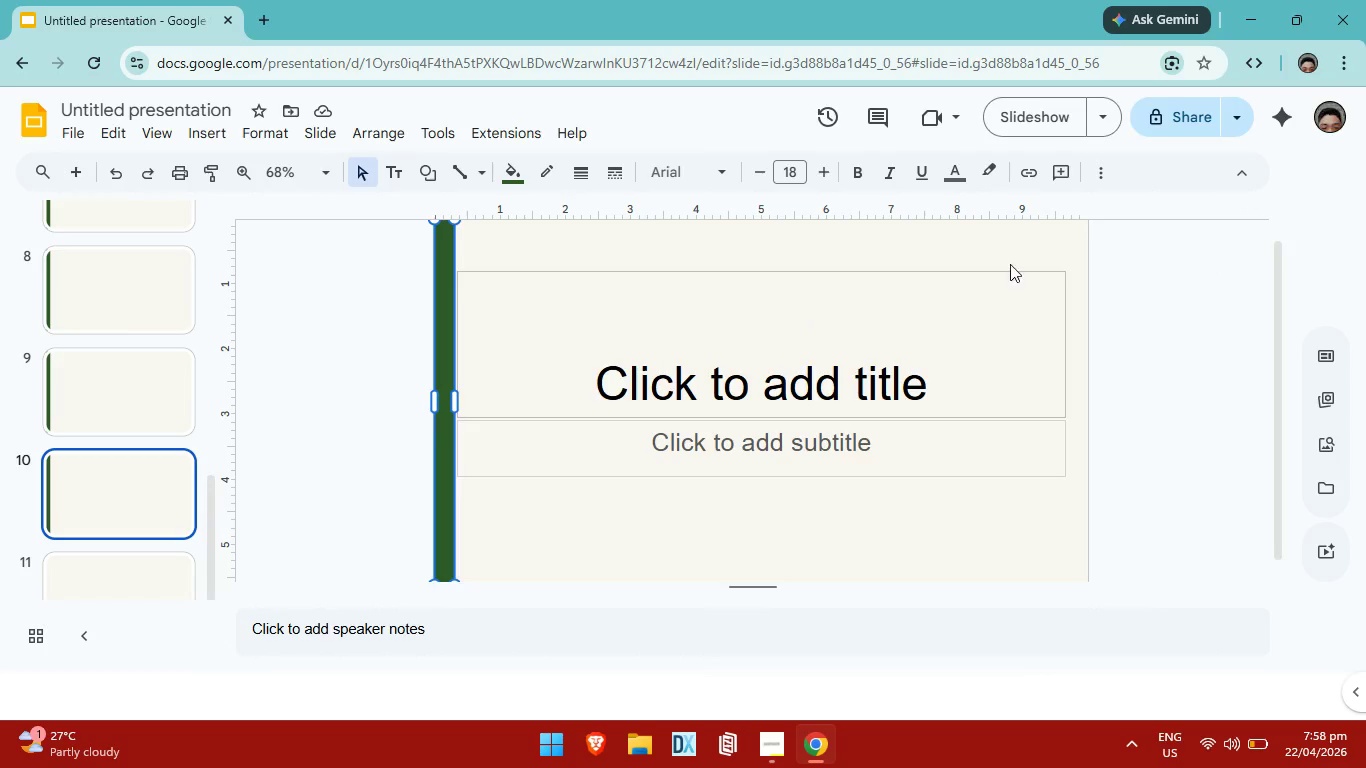 
wait(24.17)
 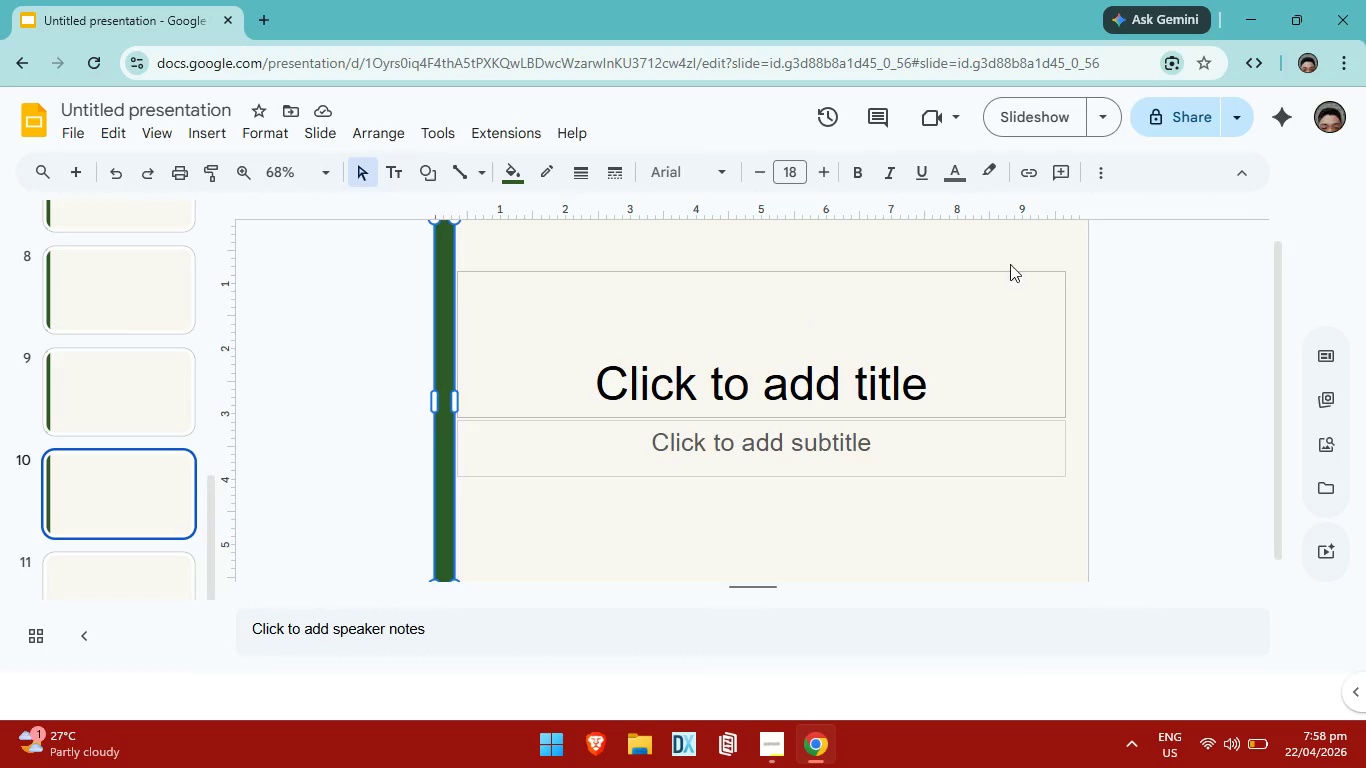 
scroll: coordinate [738, 408], scroll_direction: none, amount: 0.0
 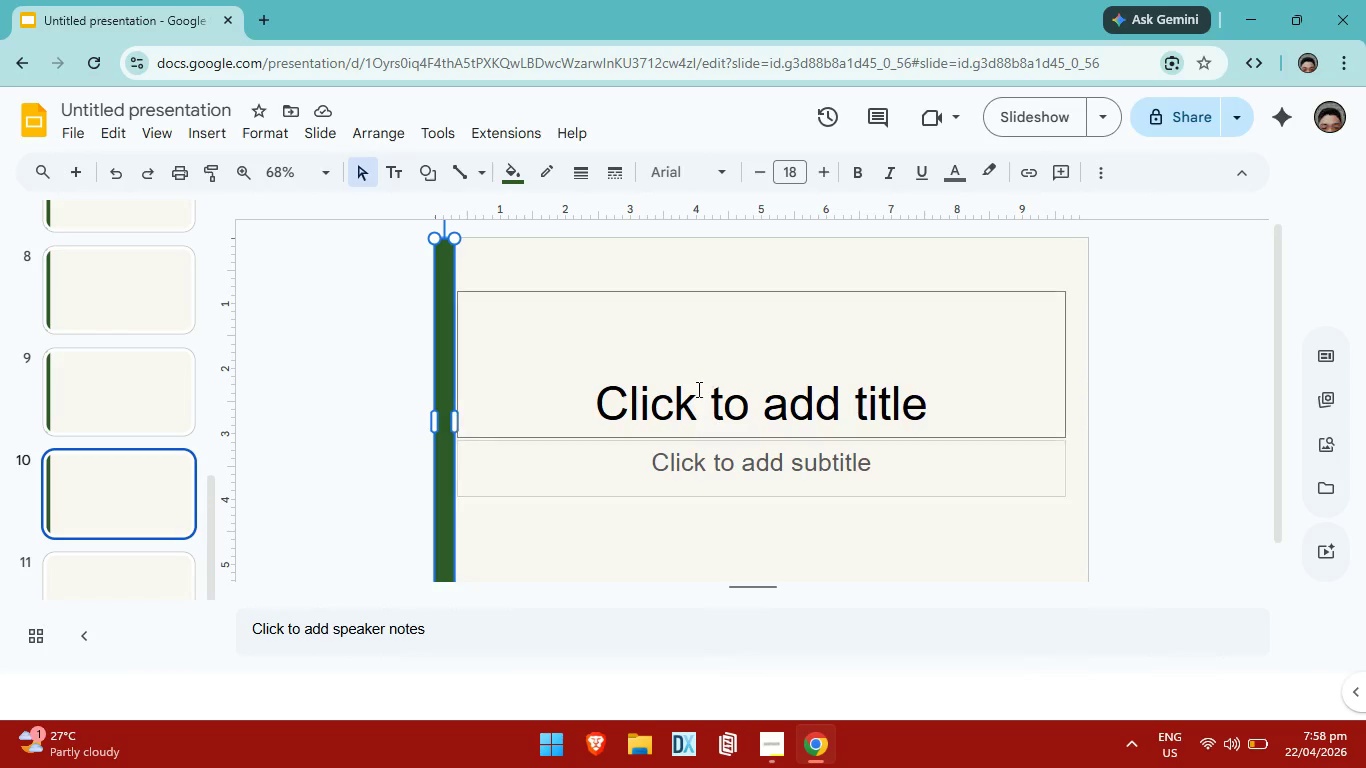 
key(Control+ControlLeft)
 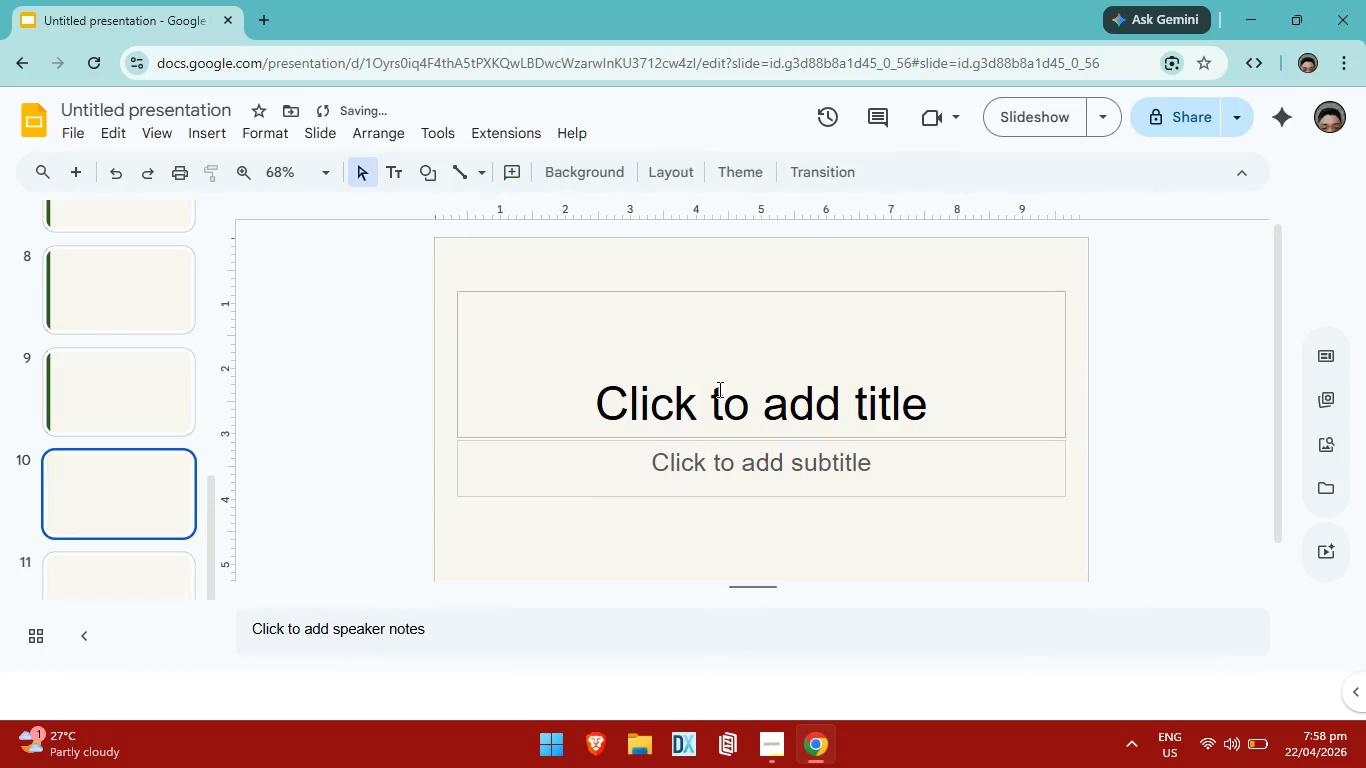 
key(Control+Z)
 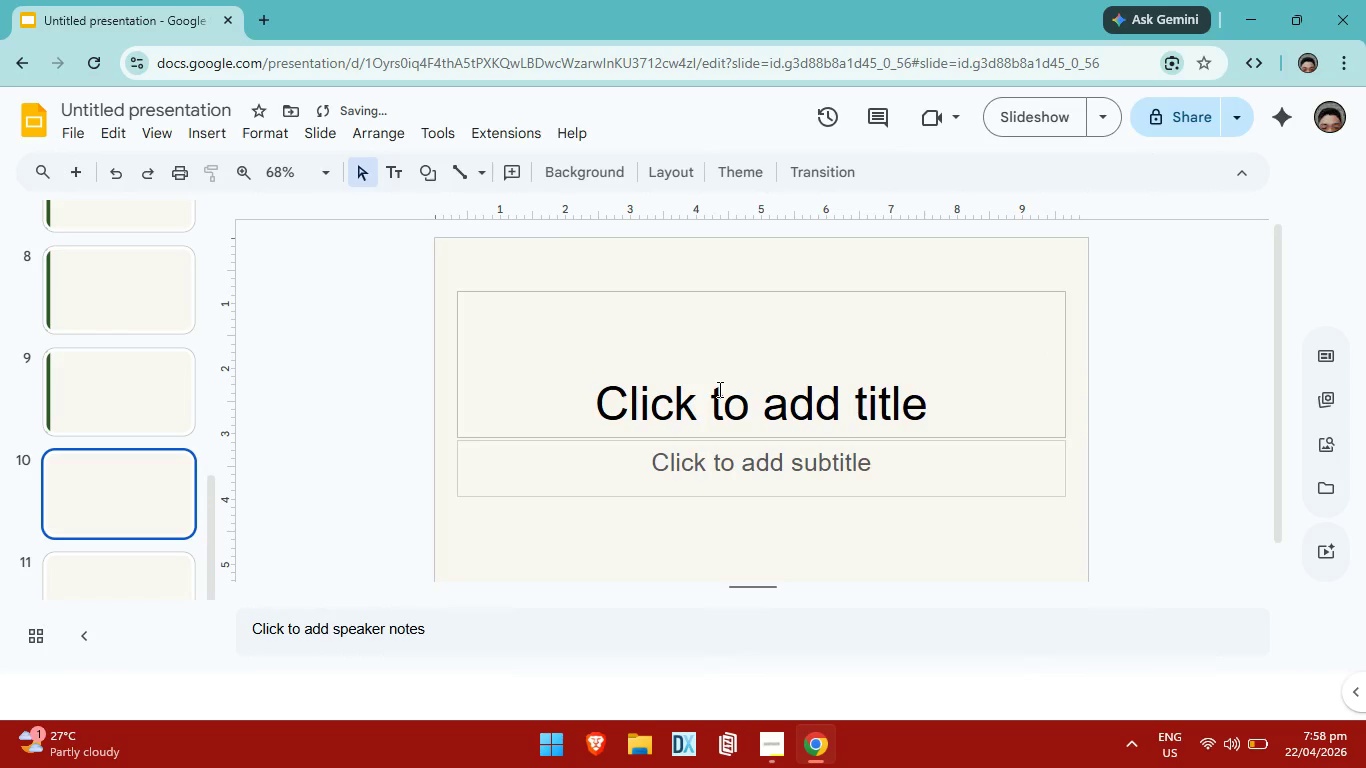 
key(Control+ControlLeft)
 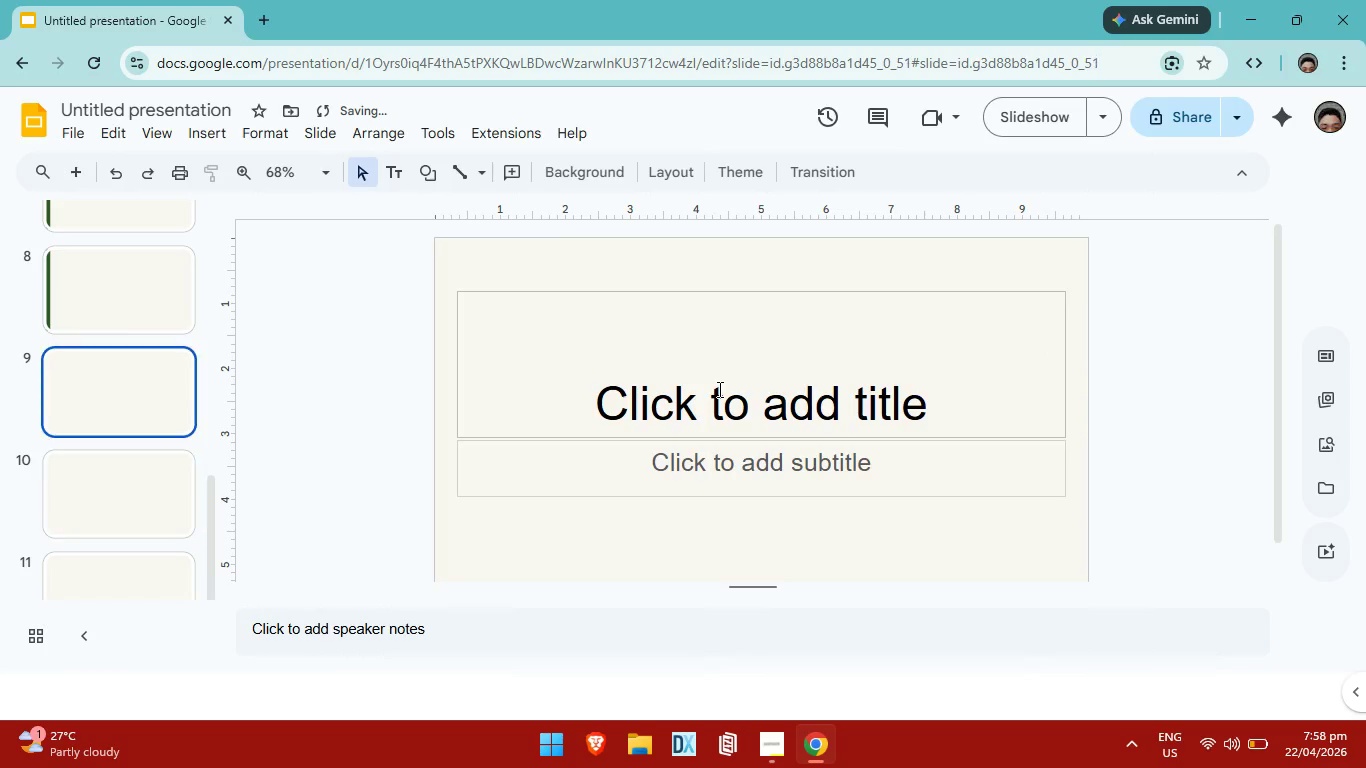 
key(Control+Z)
 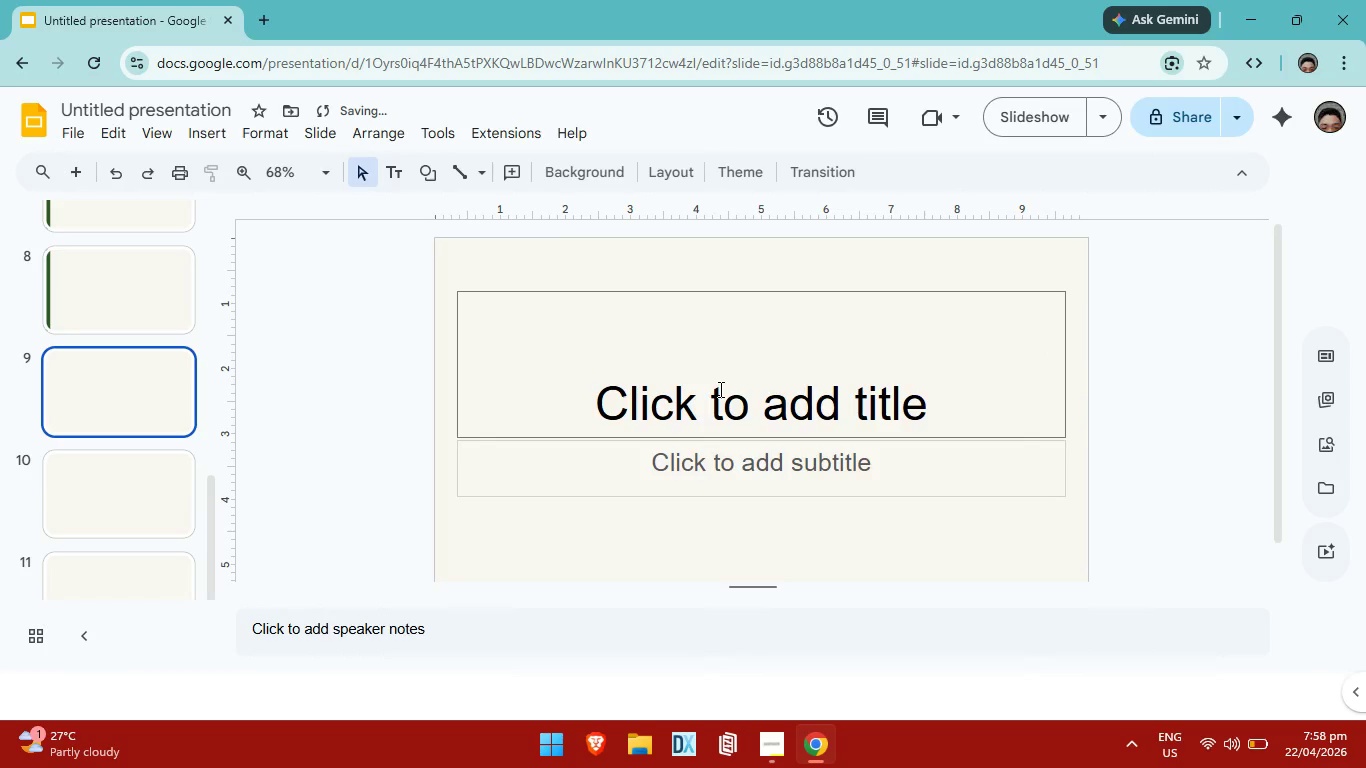 
key(Control+ControlLeft)
 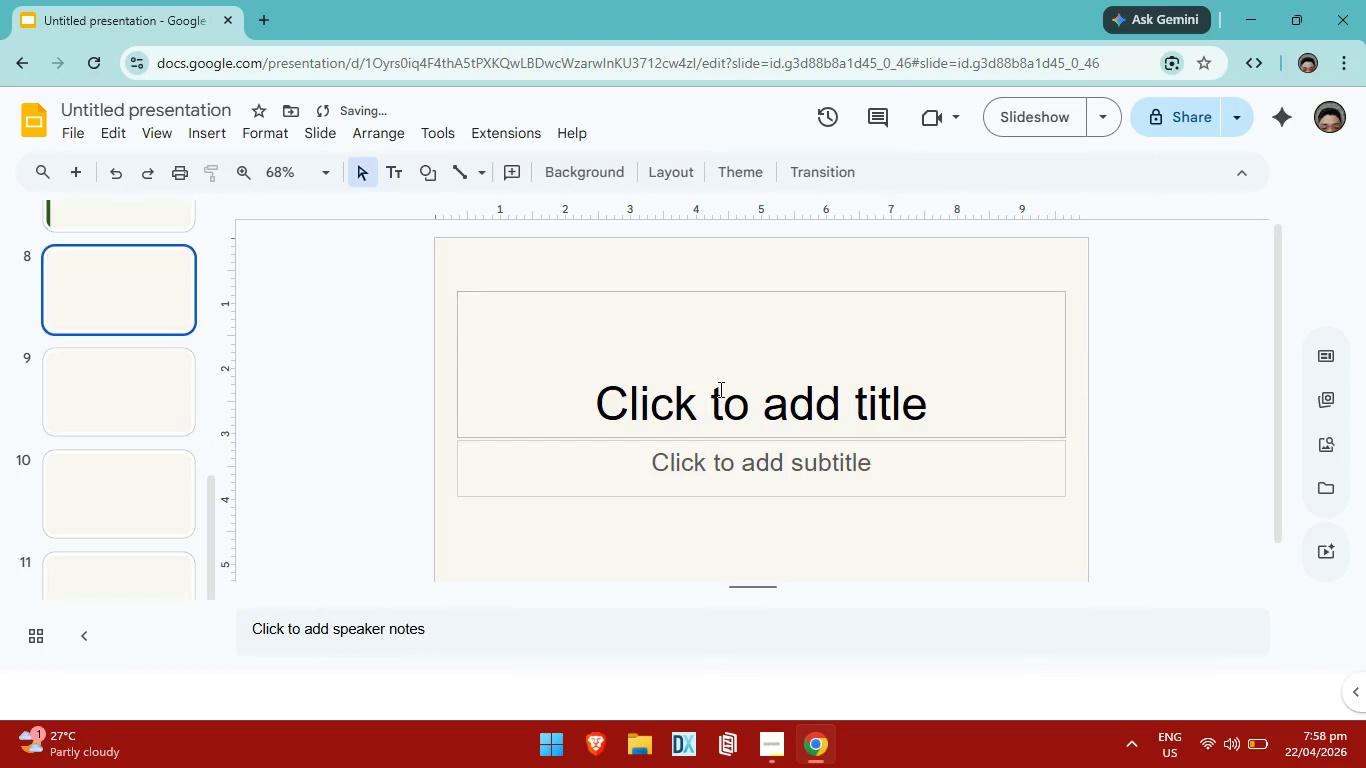 
key(Control+Z)
 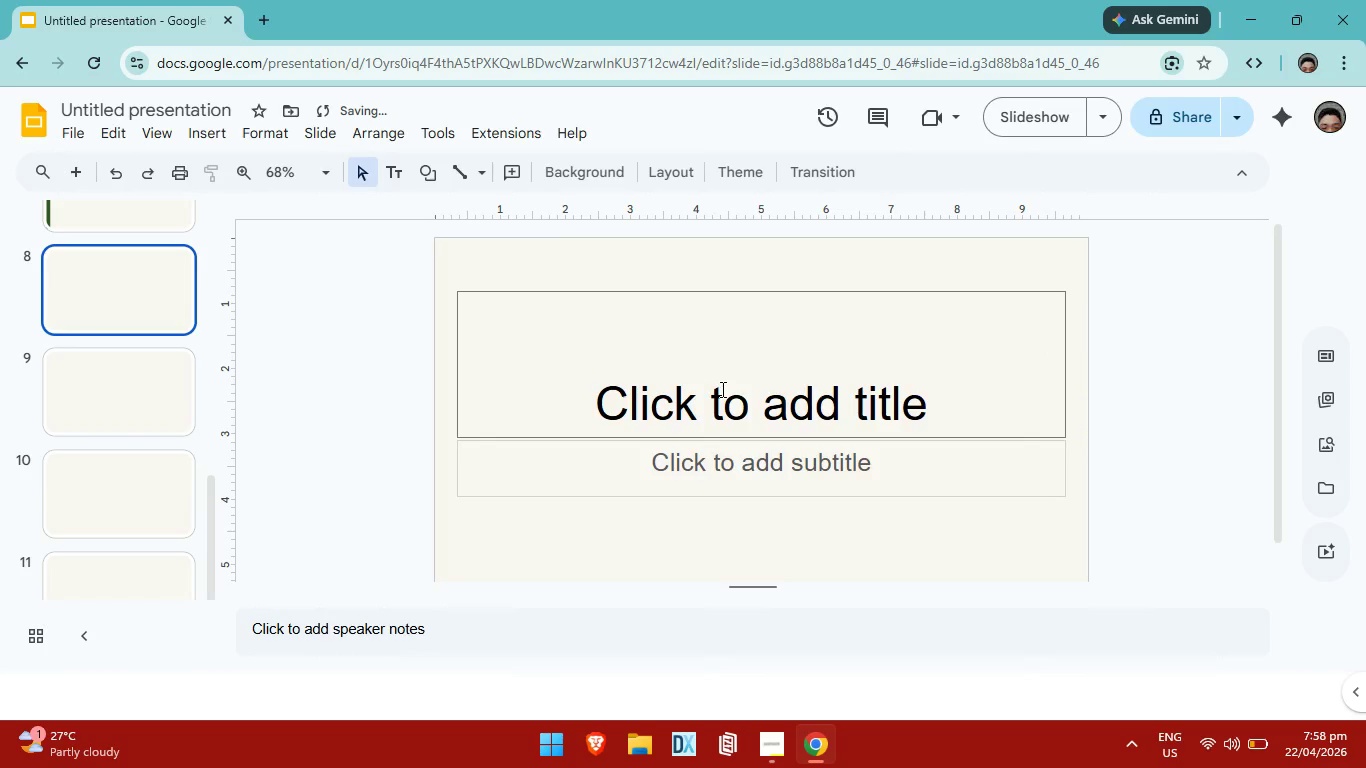 
key(Control+ControlLeft)
 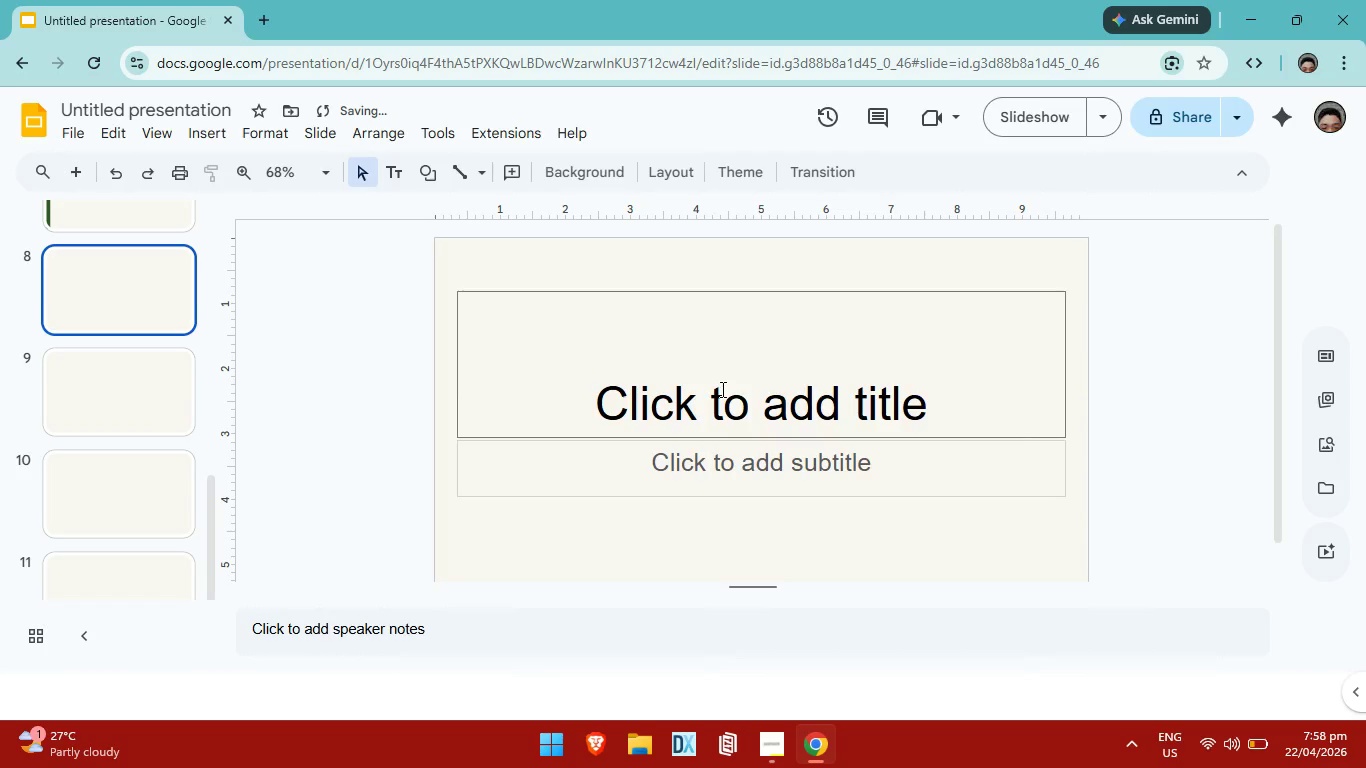 
key(Control+Z)
 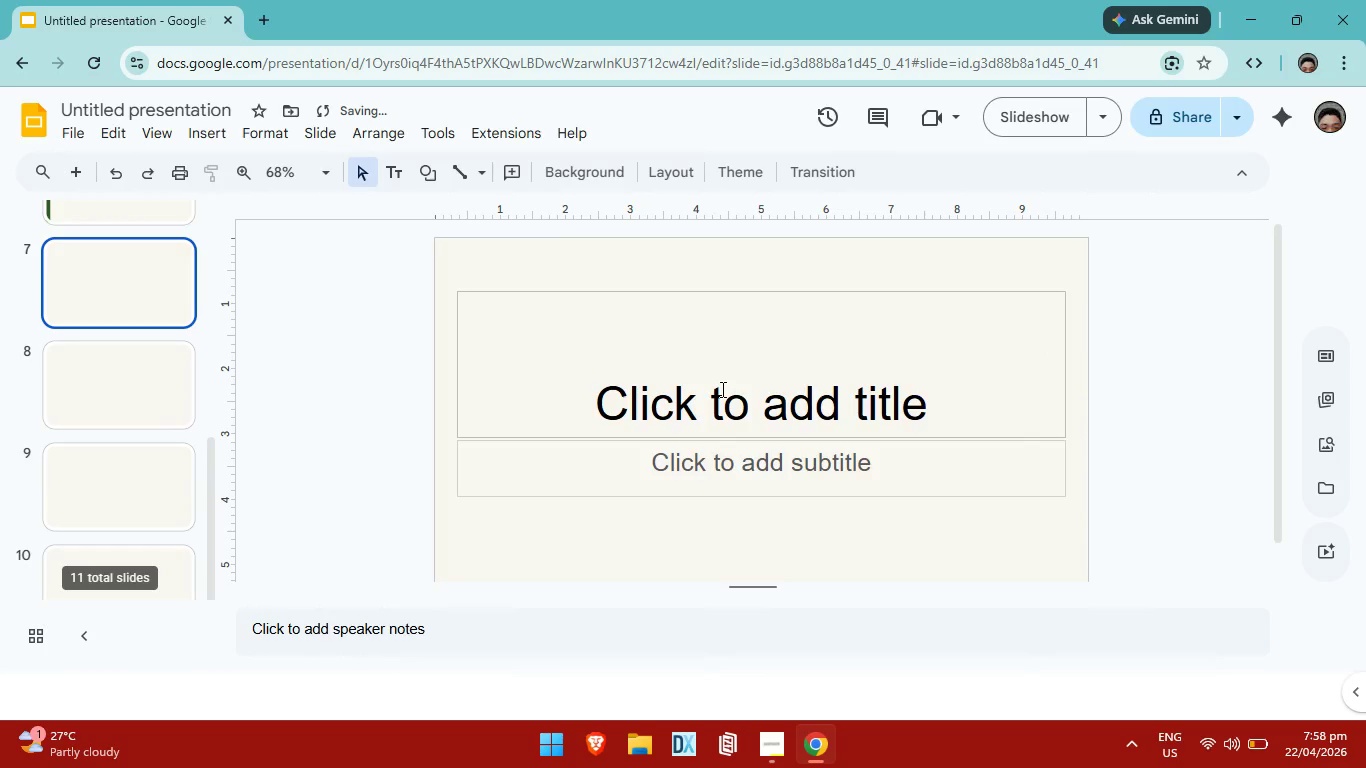 
key(Control+ControlLeft)
 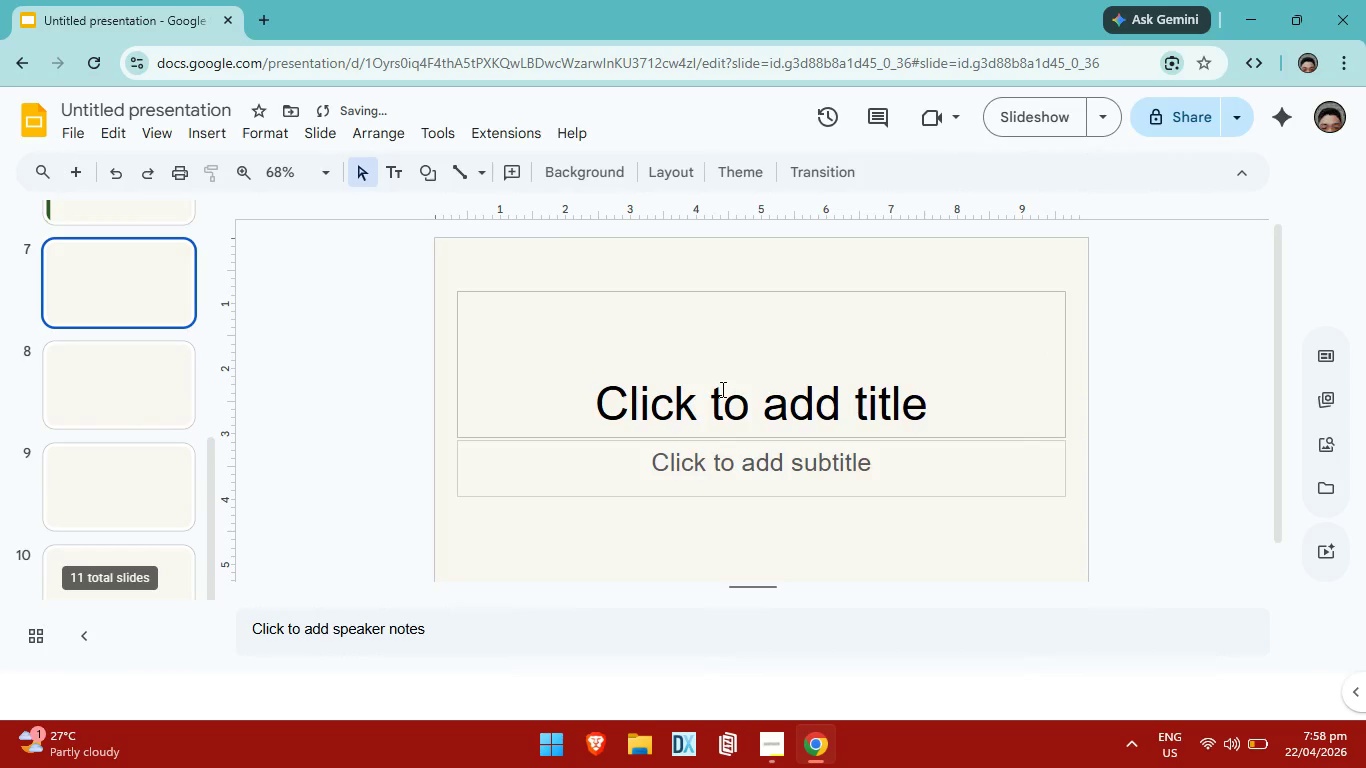 
key(Control+Z)
 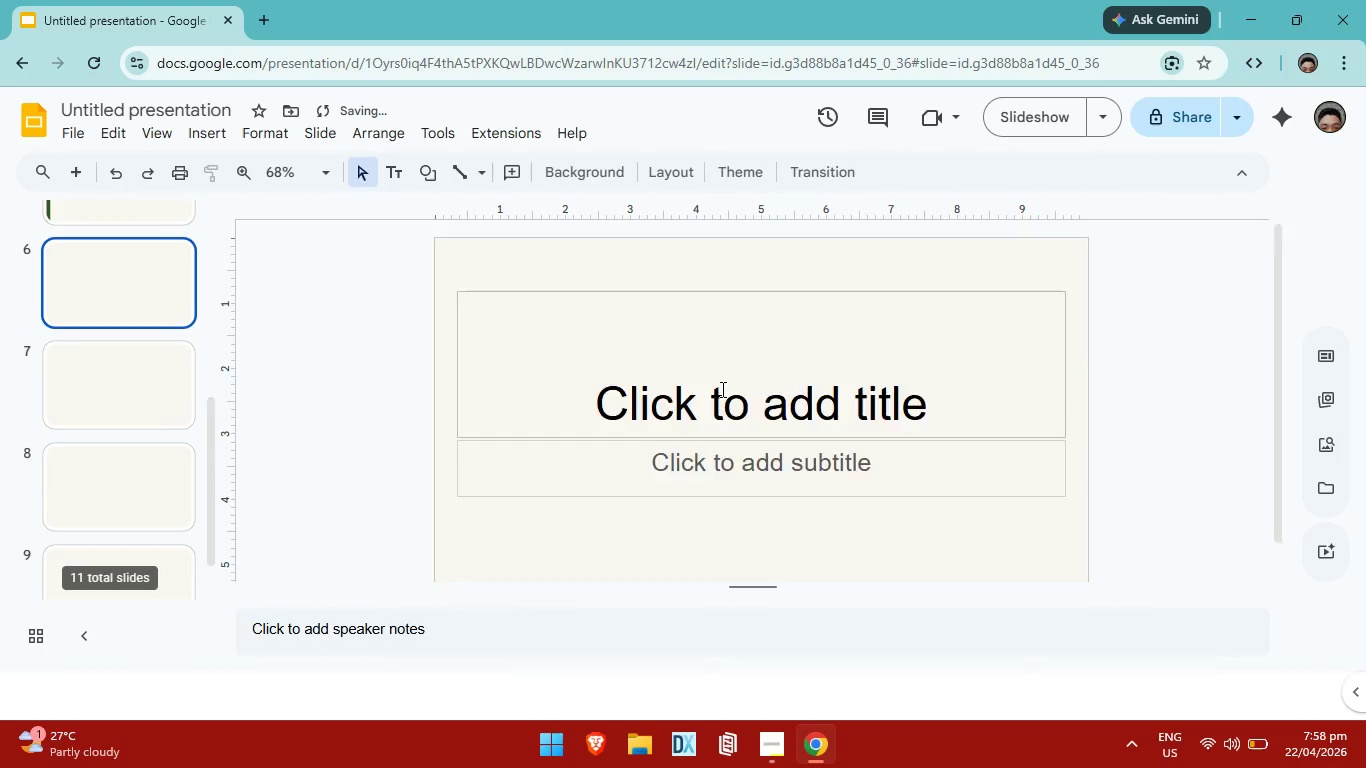 
key(Control+ControlLeft)
 